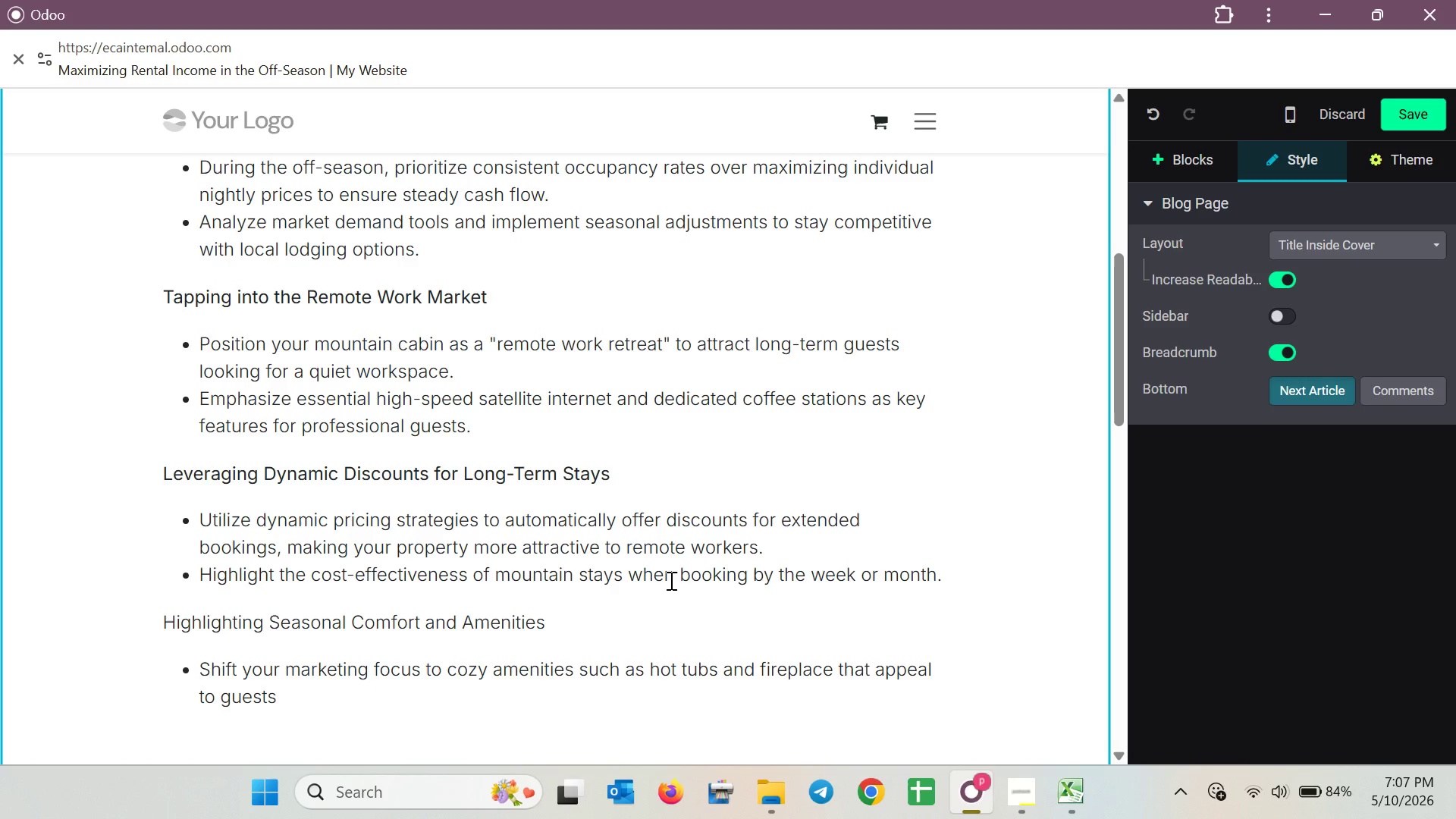 
key(Space)
 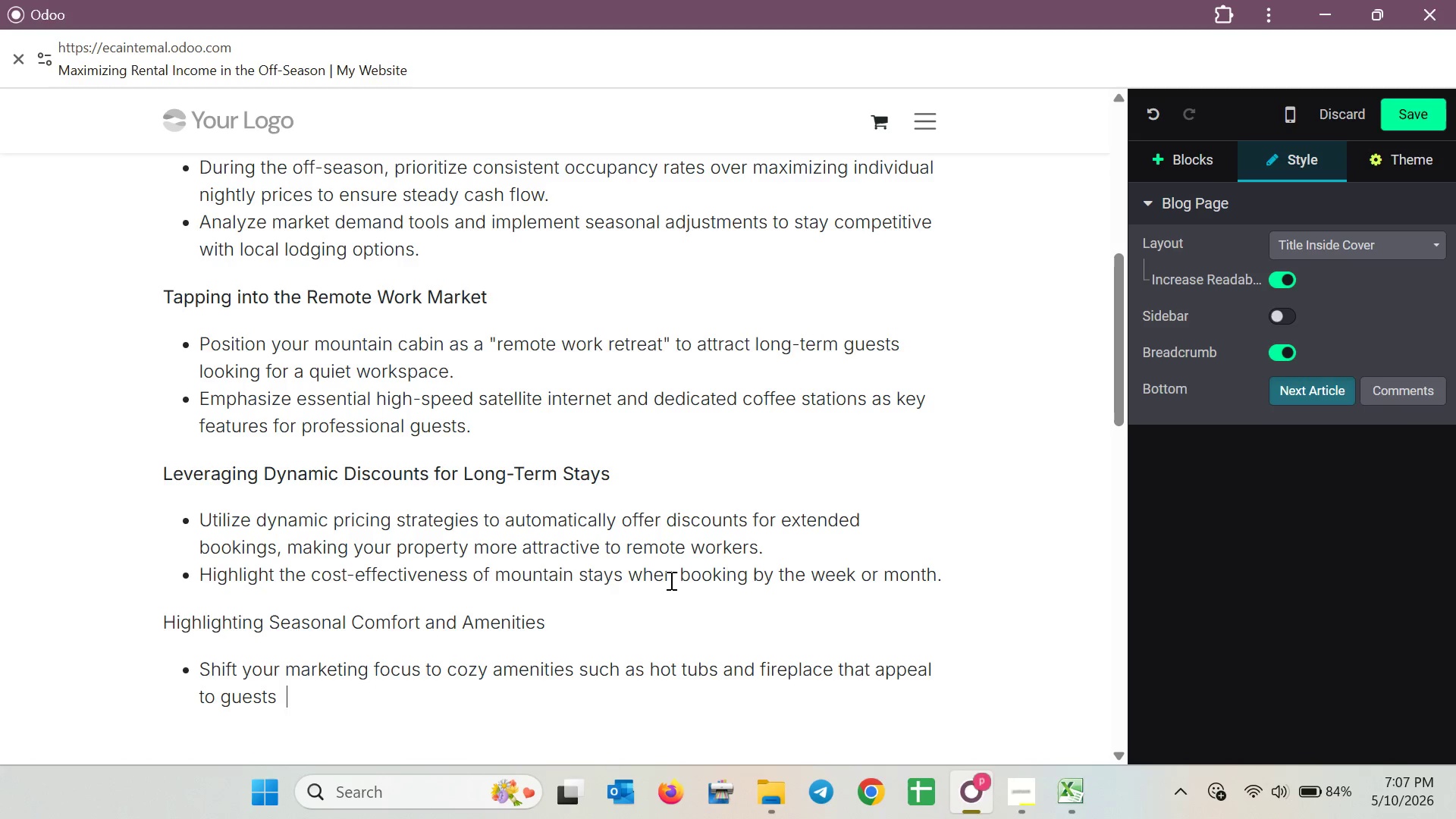 
key(Backspace)
 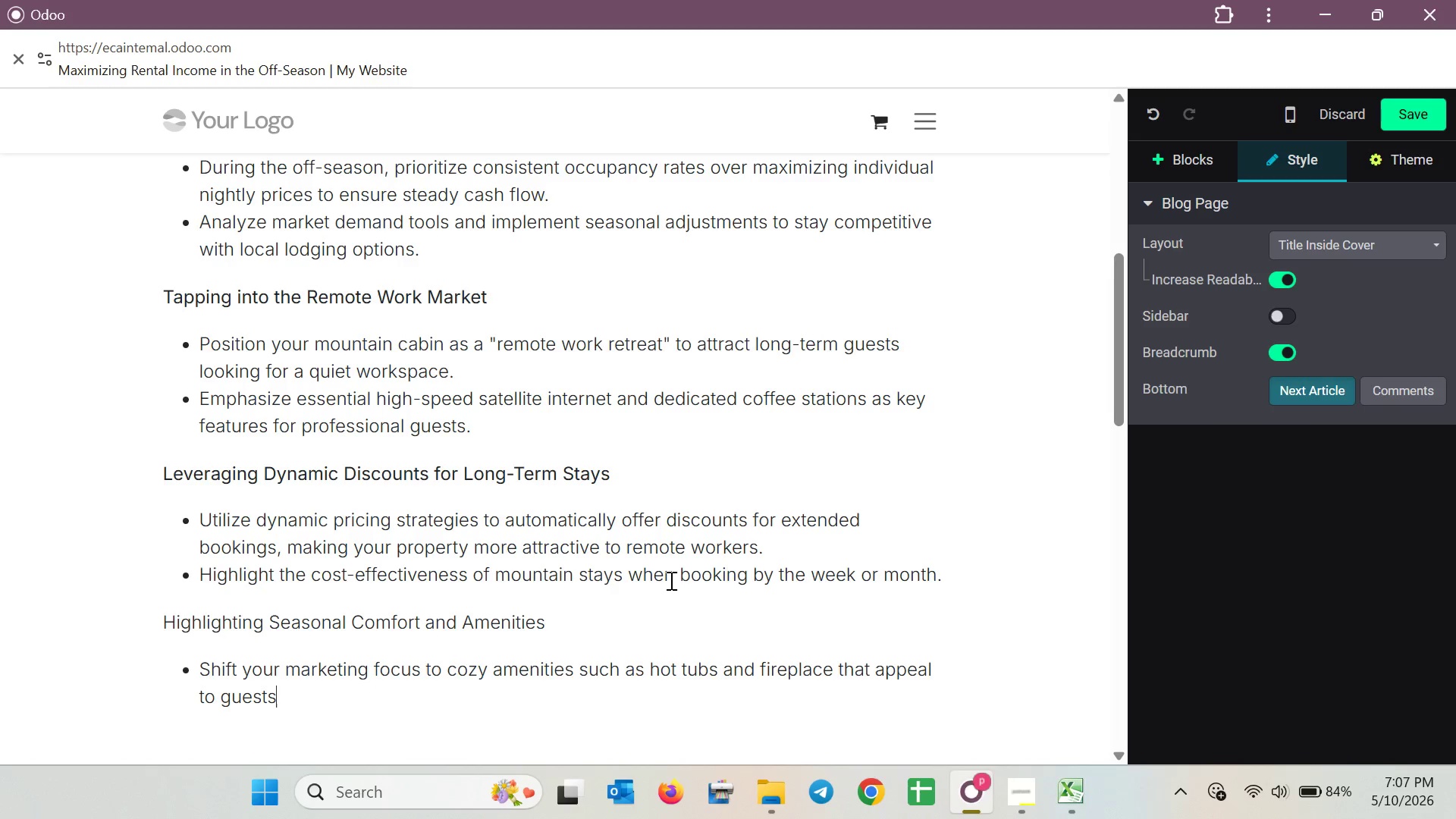 
key(Backspace)
 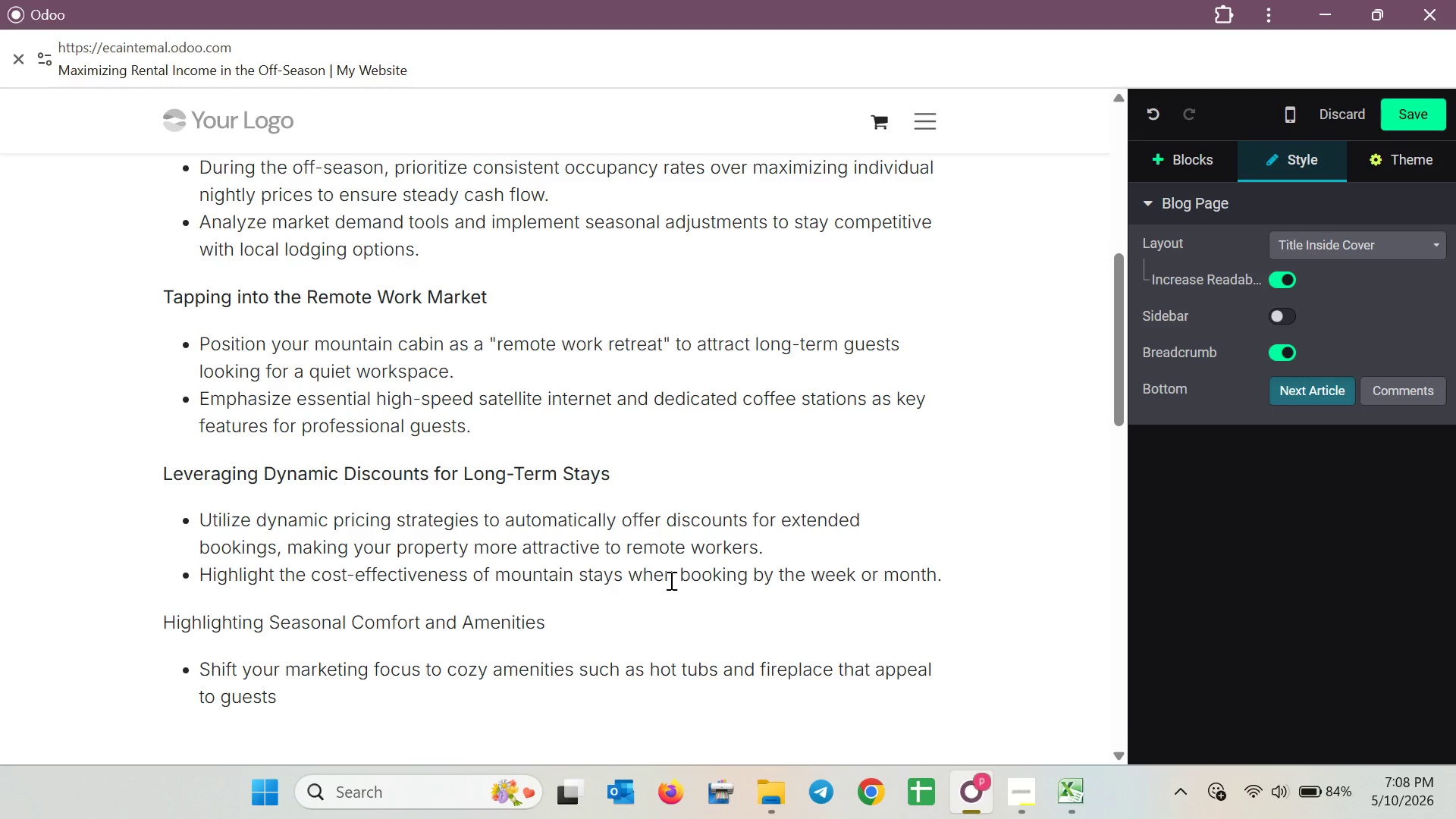 
wait(13.23)
 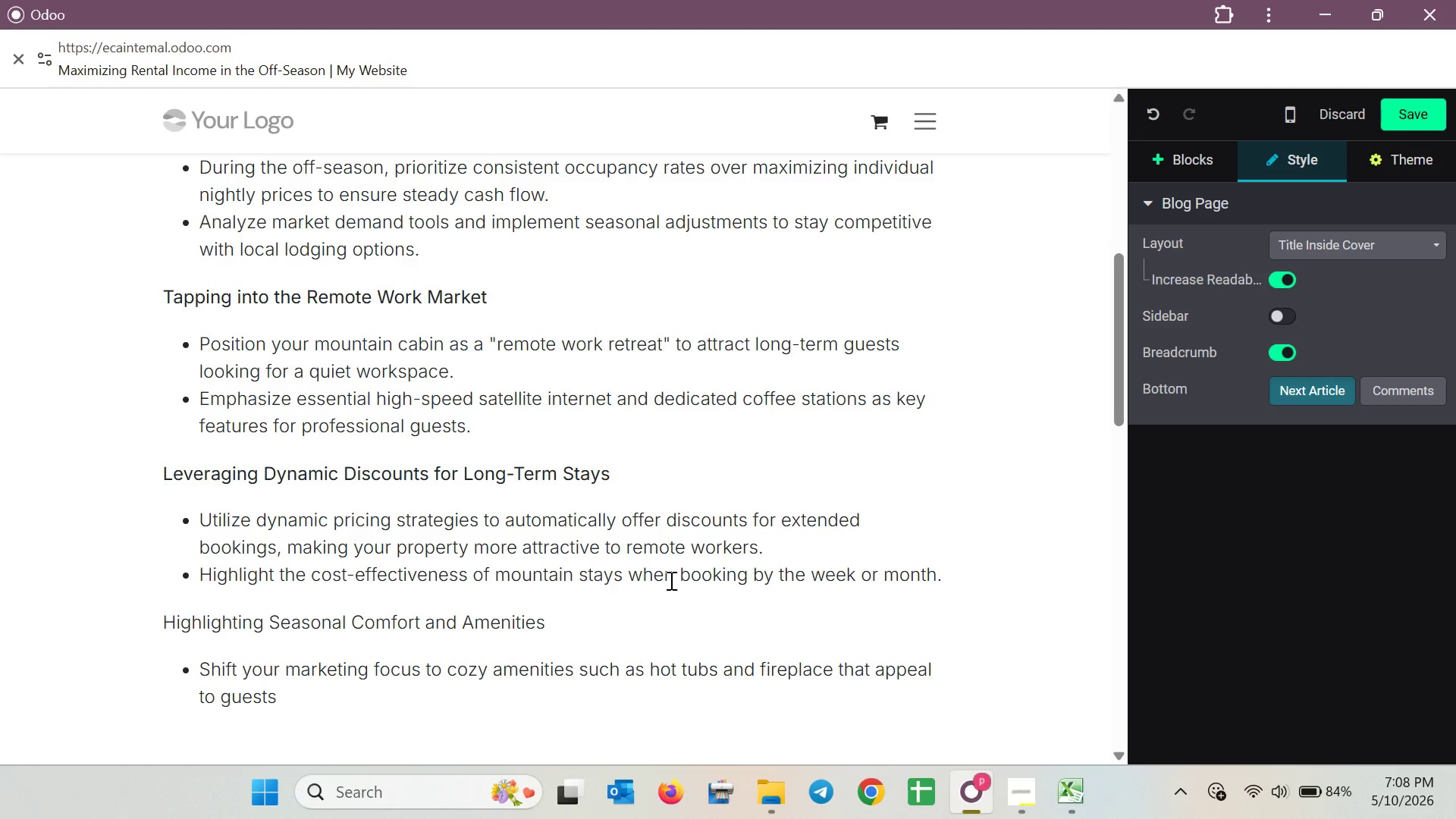 
key(Space)
 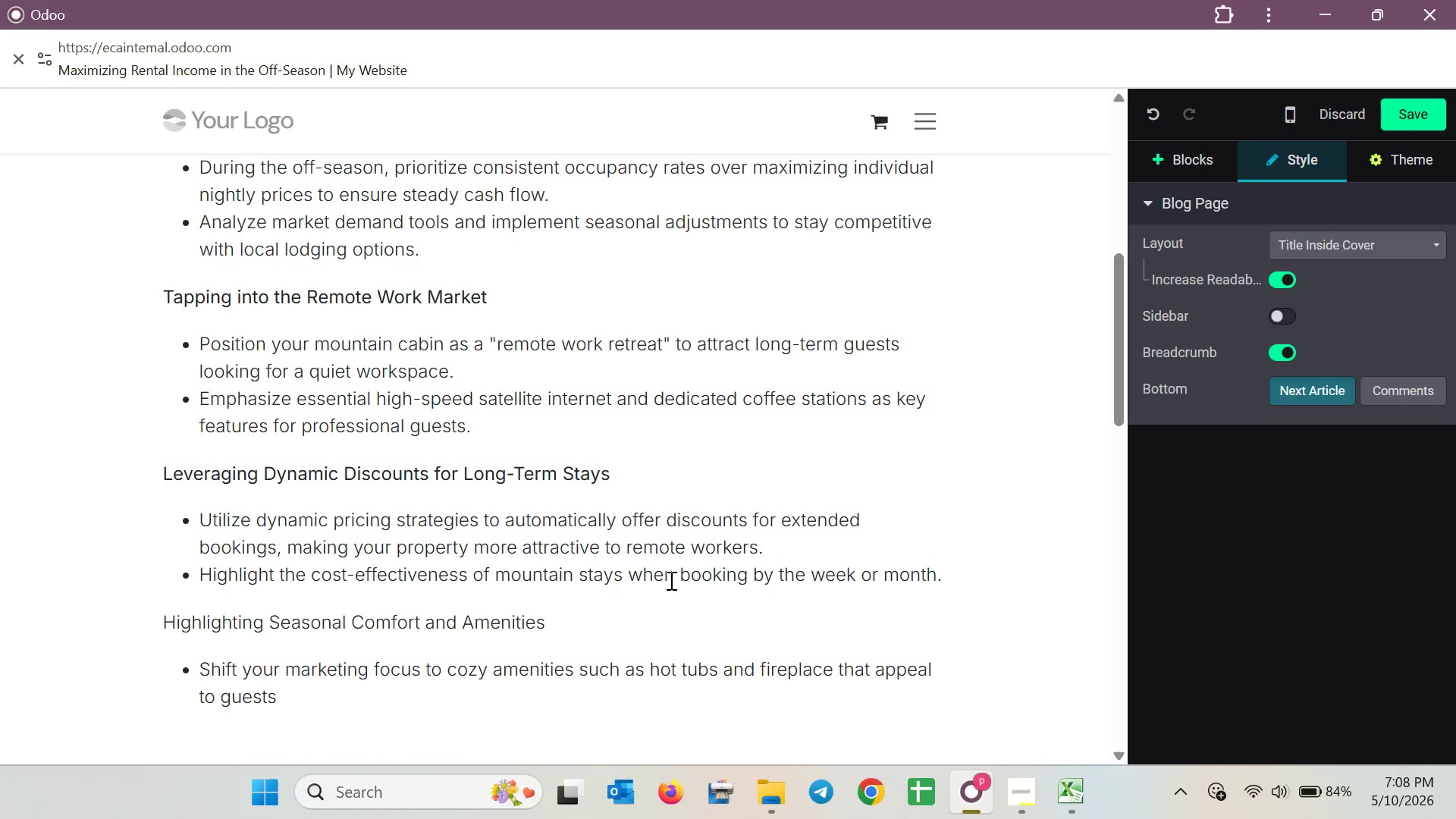 
type(regardless of the w)
 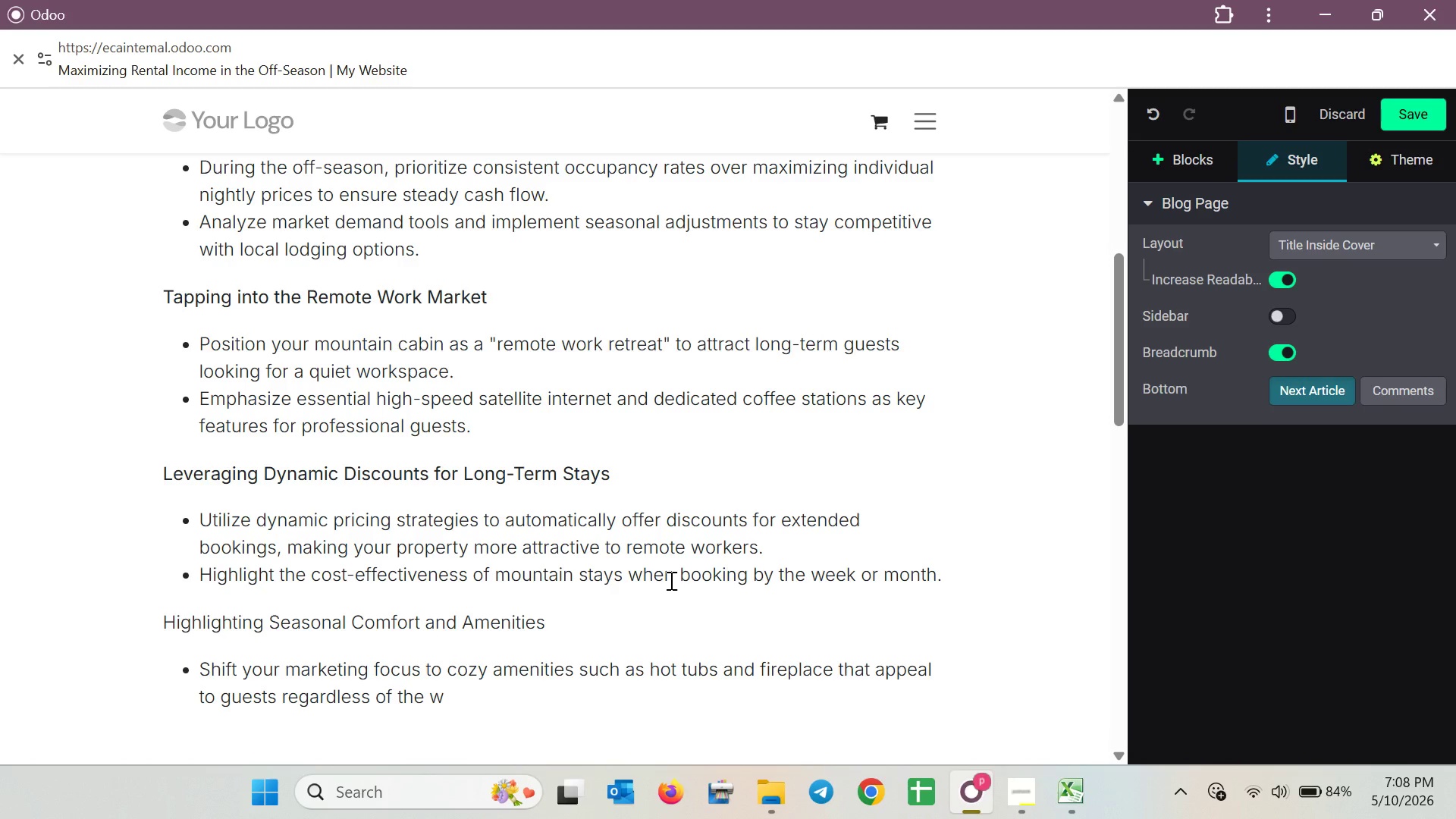 
wait(6.77)
 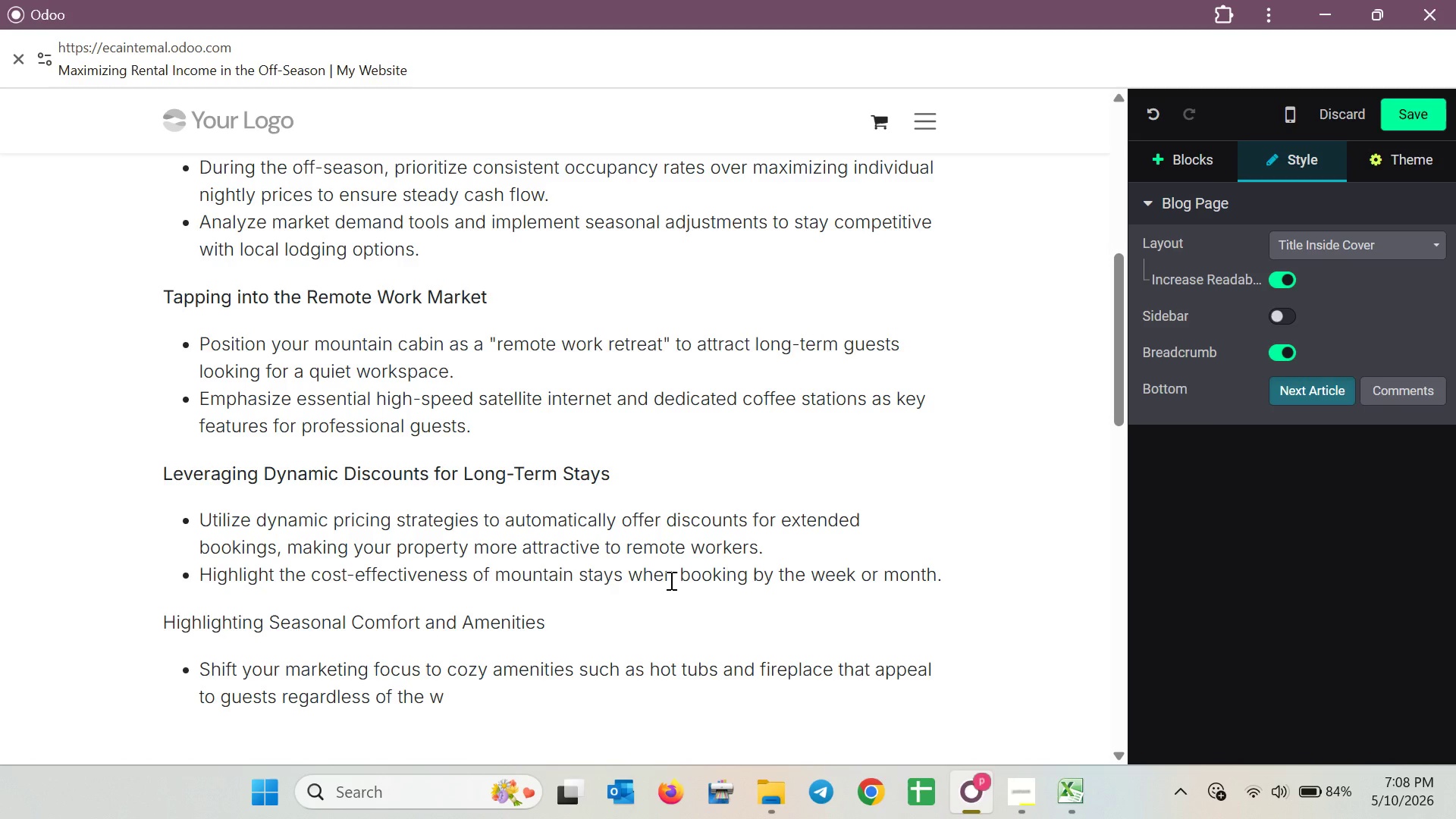 
type(eather)
 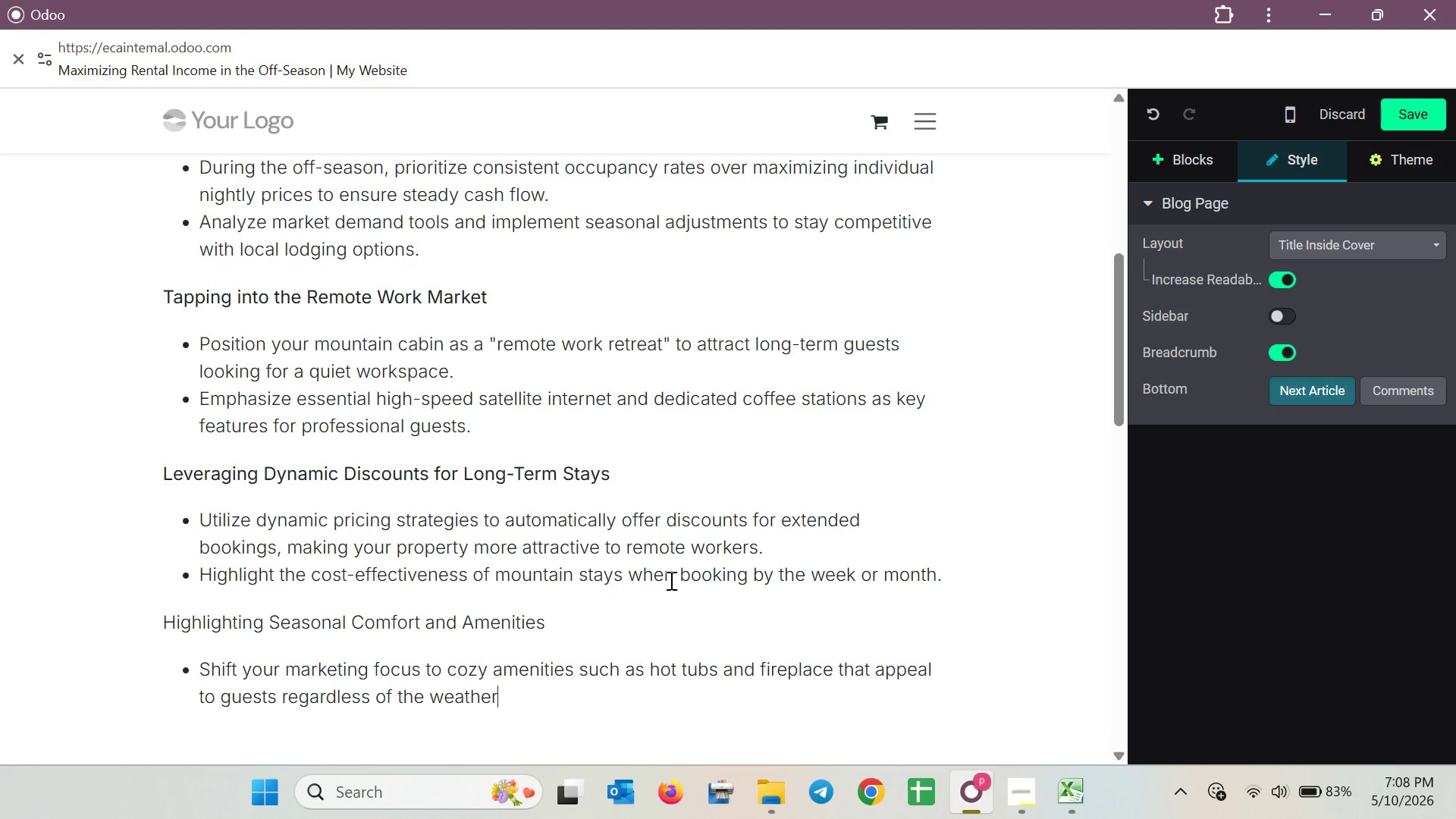 
wait(7.2)
 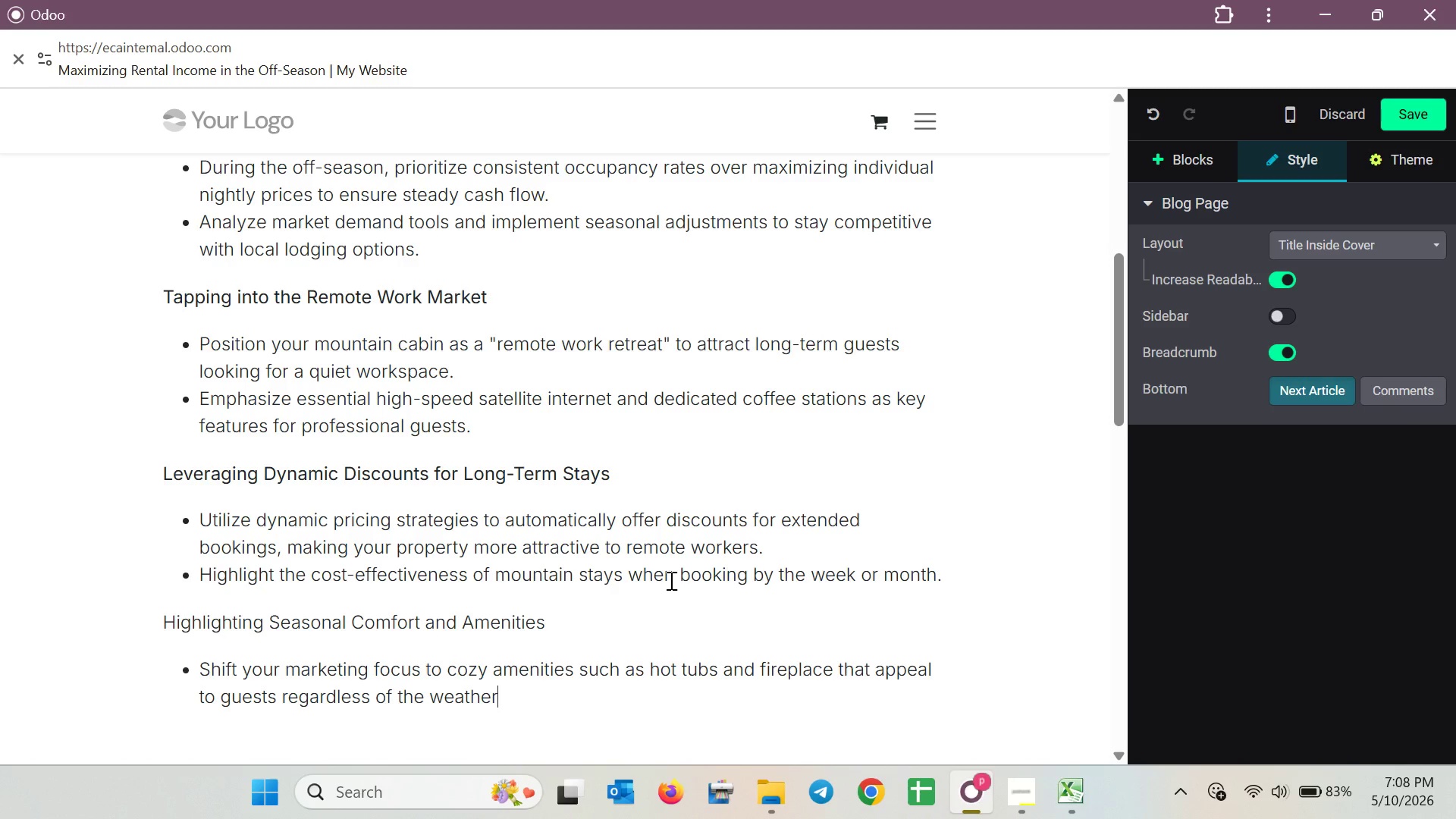 
key(Period)
 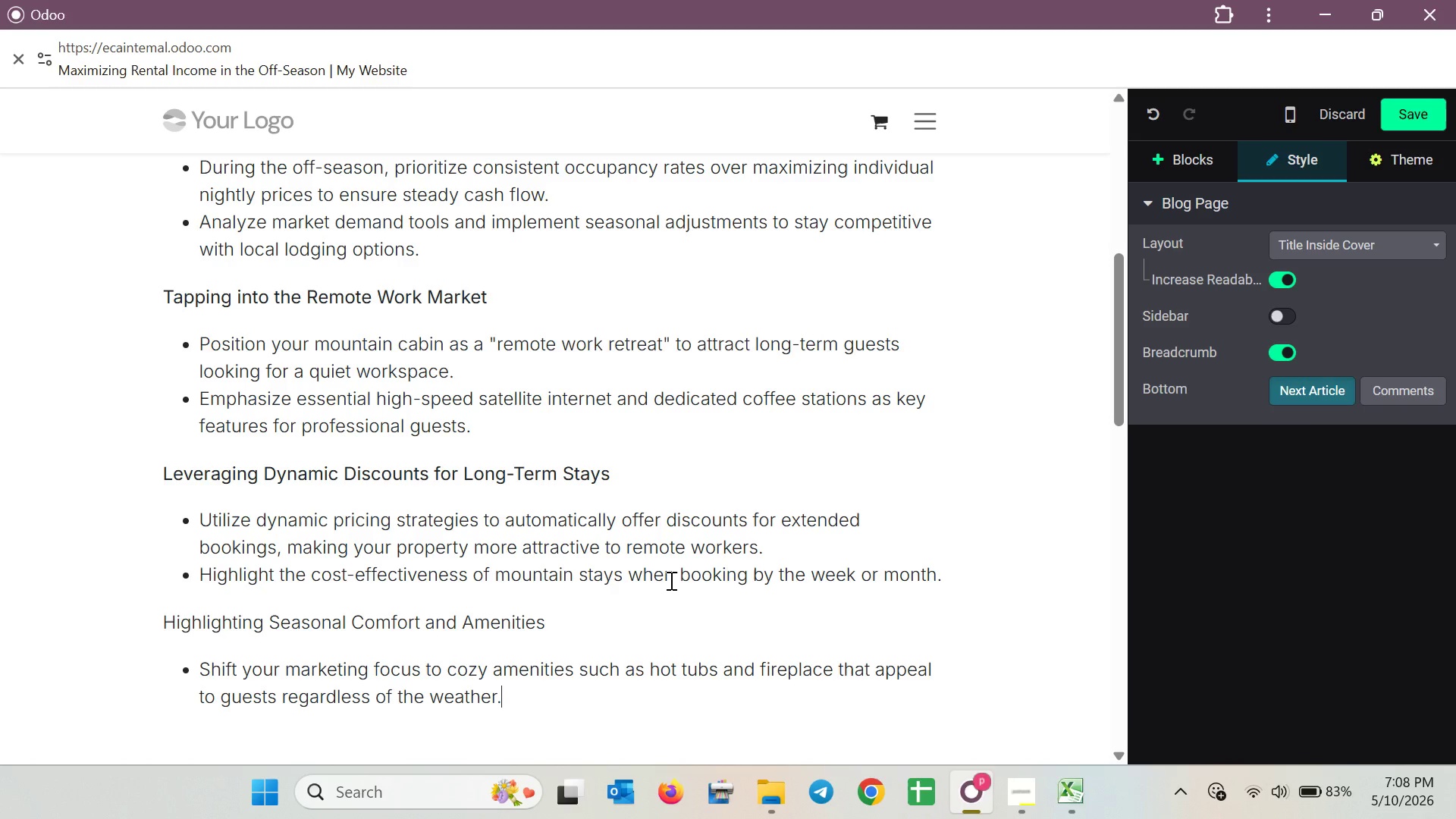 
key(Enter)
 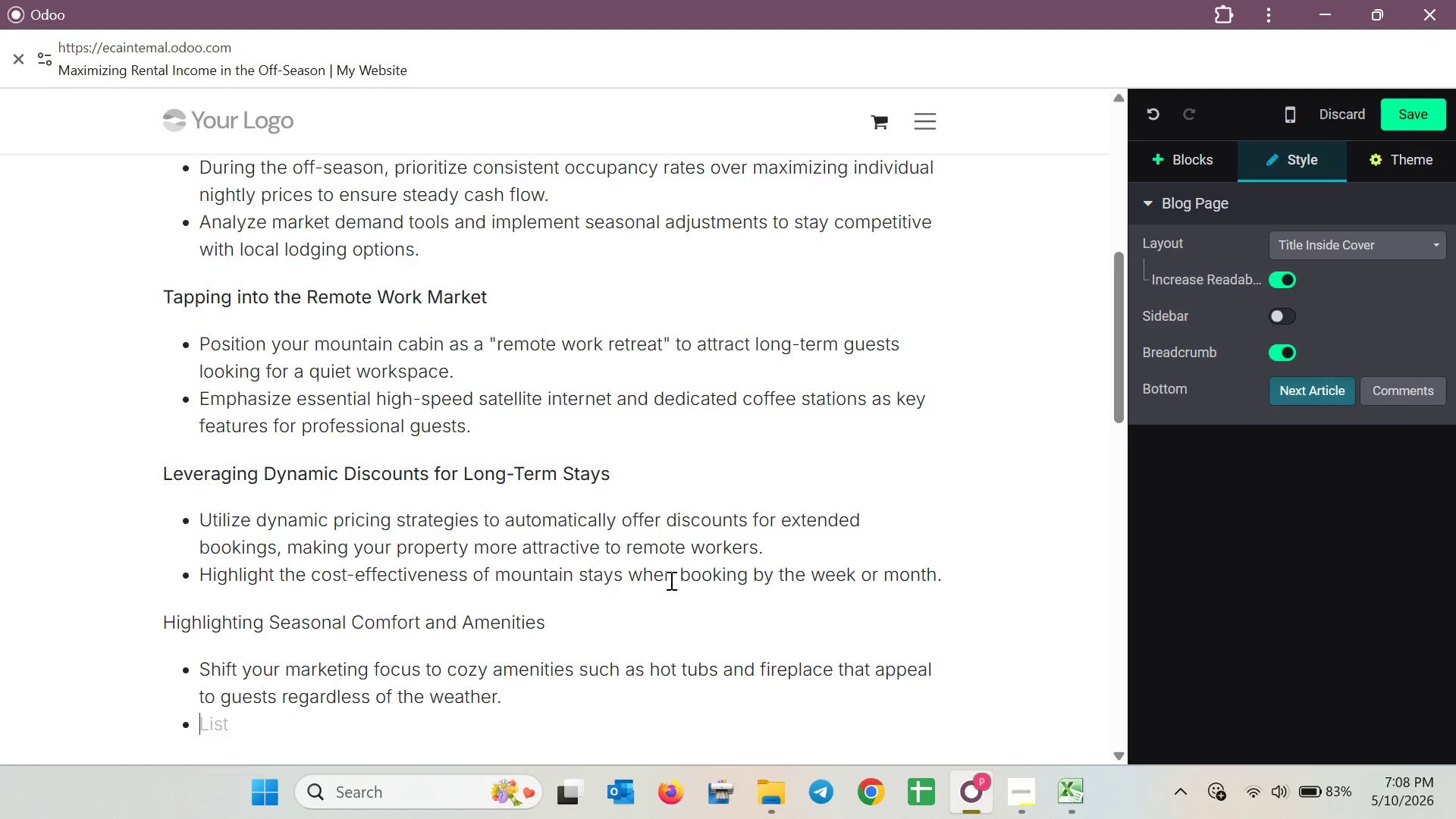 
wait(5.09)
 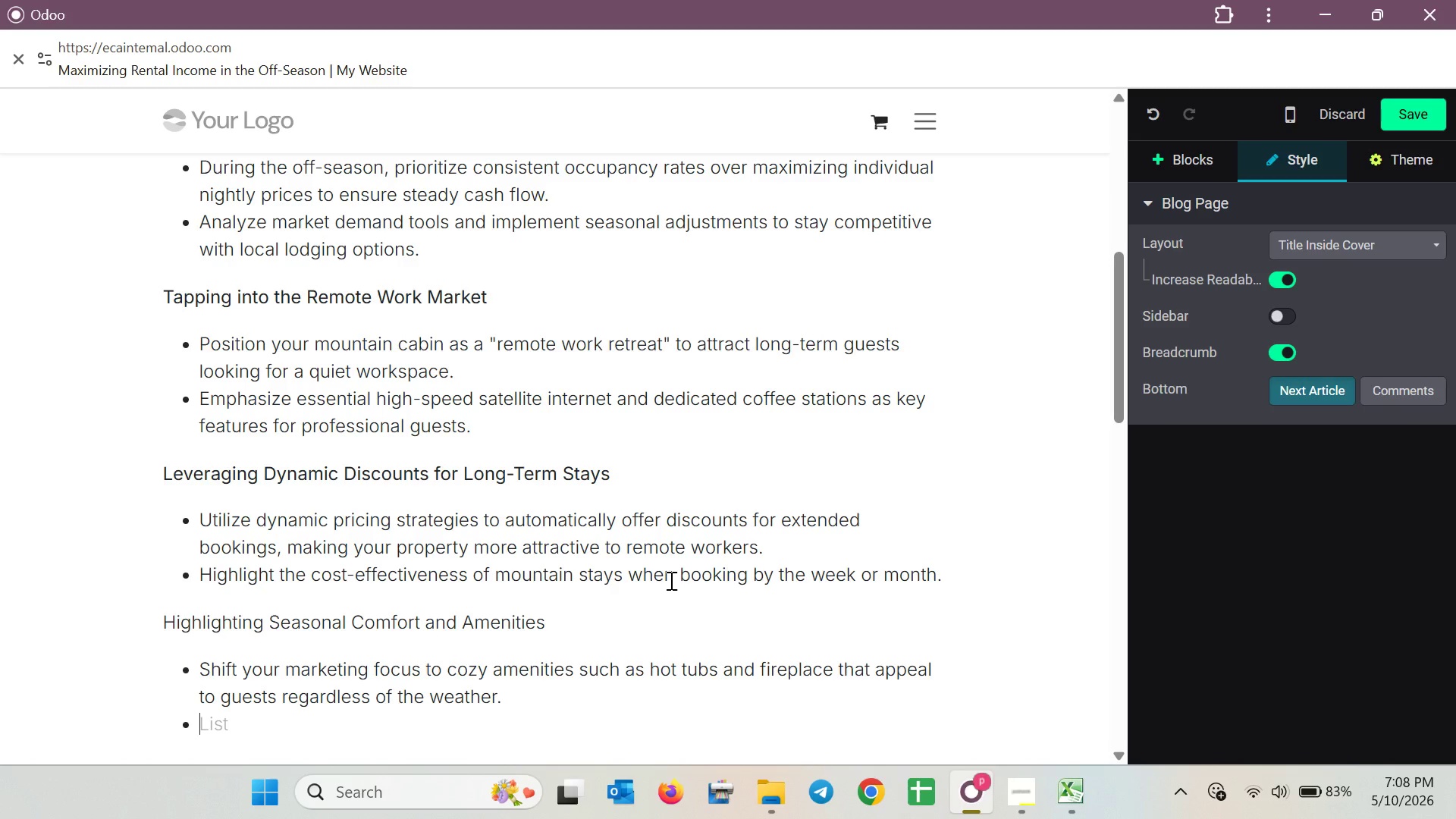 
type(Up)
 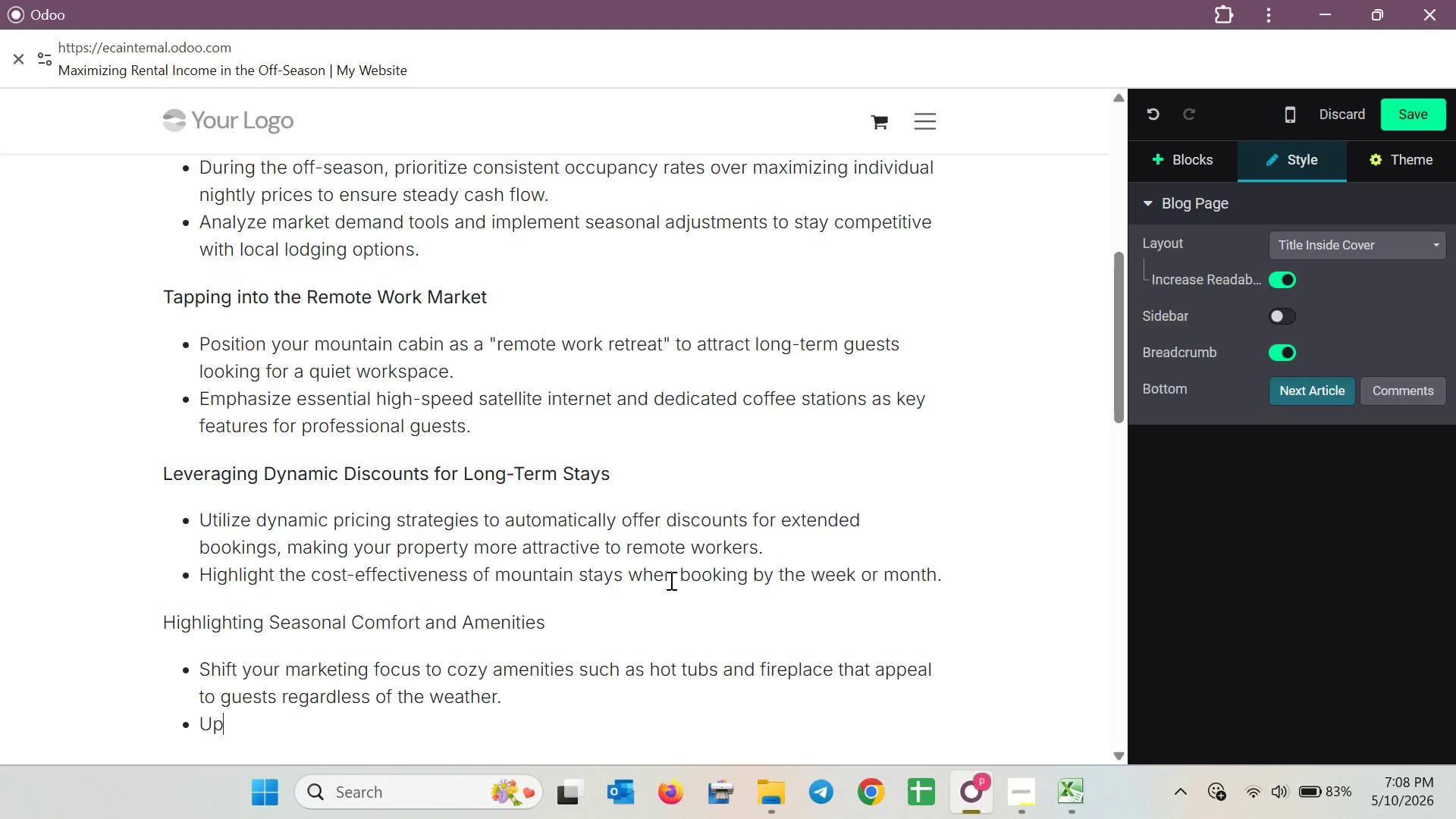 
type(date )
 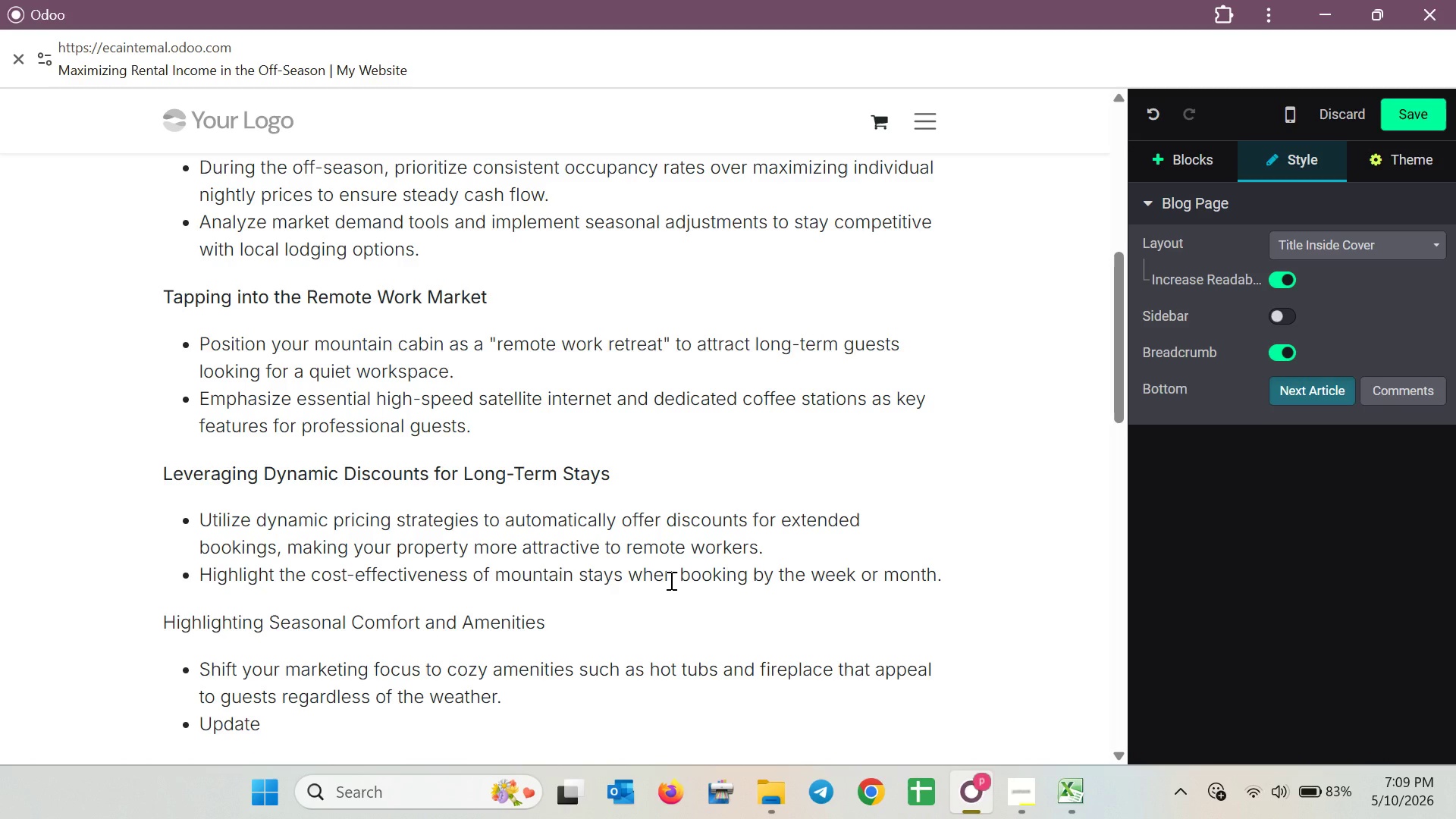 
wait(8.78)
 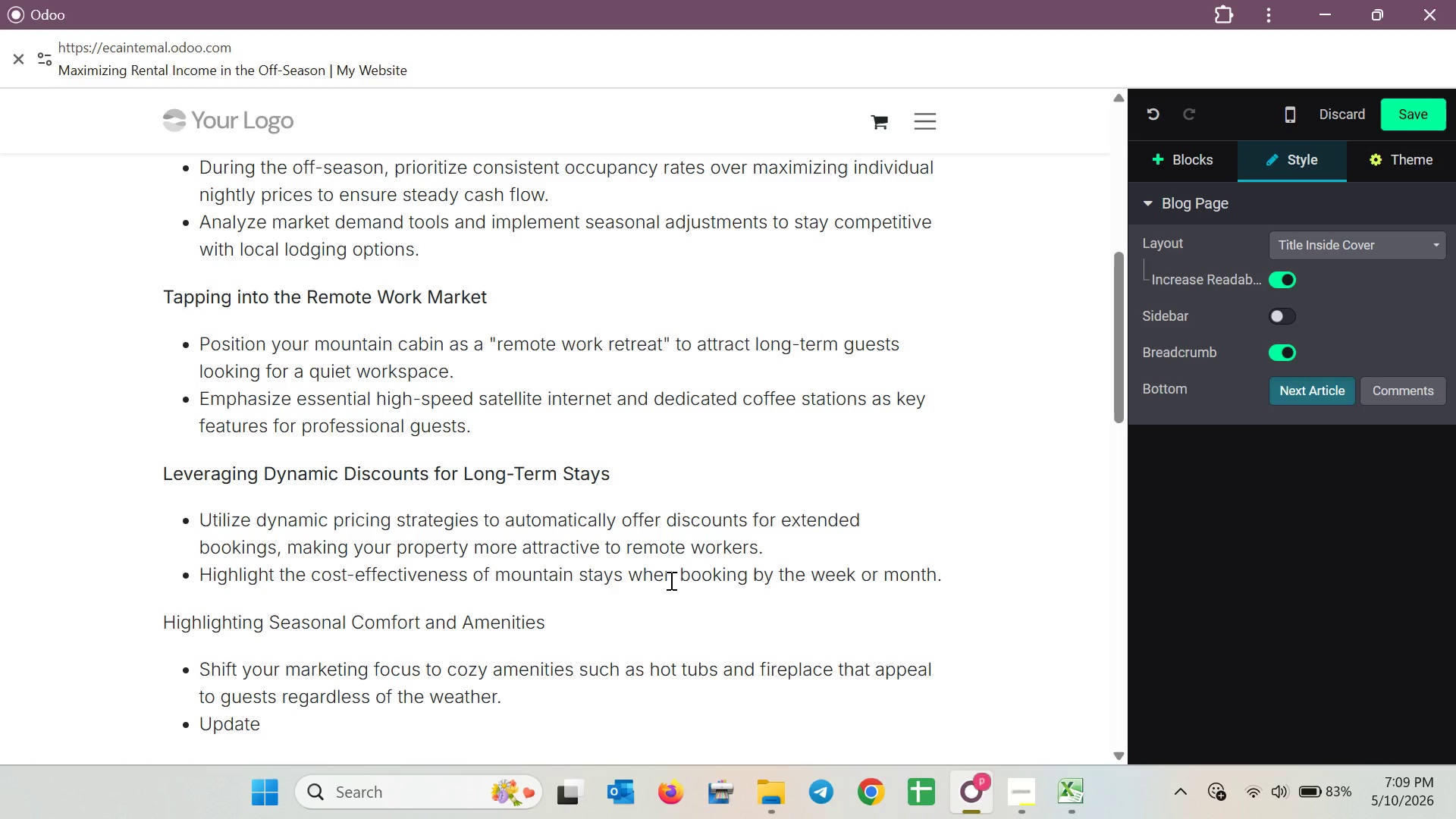 
type(your ph)
 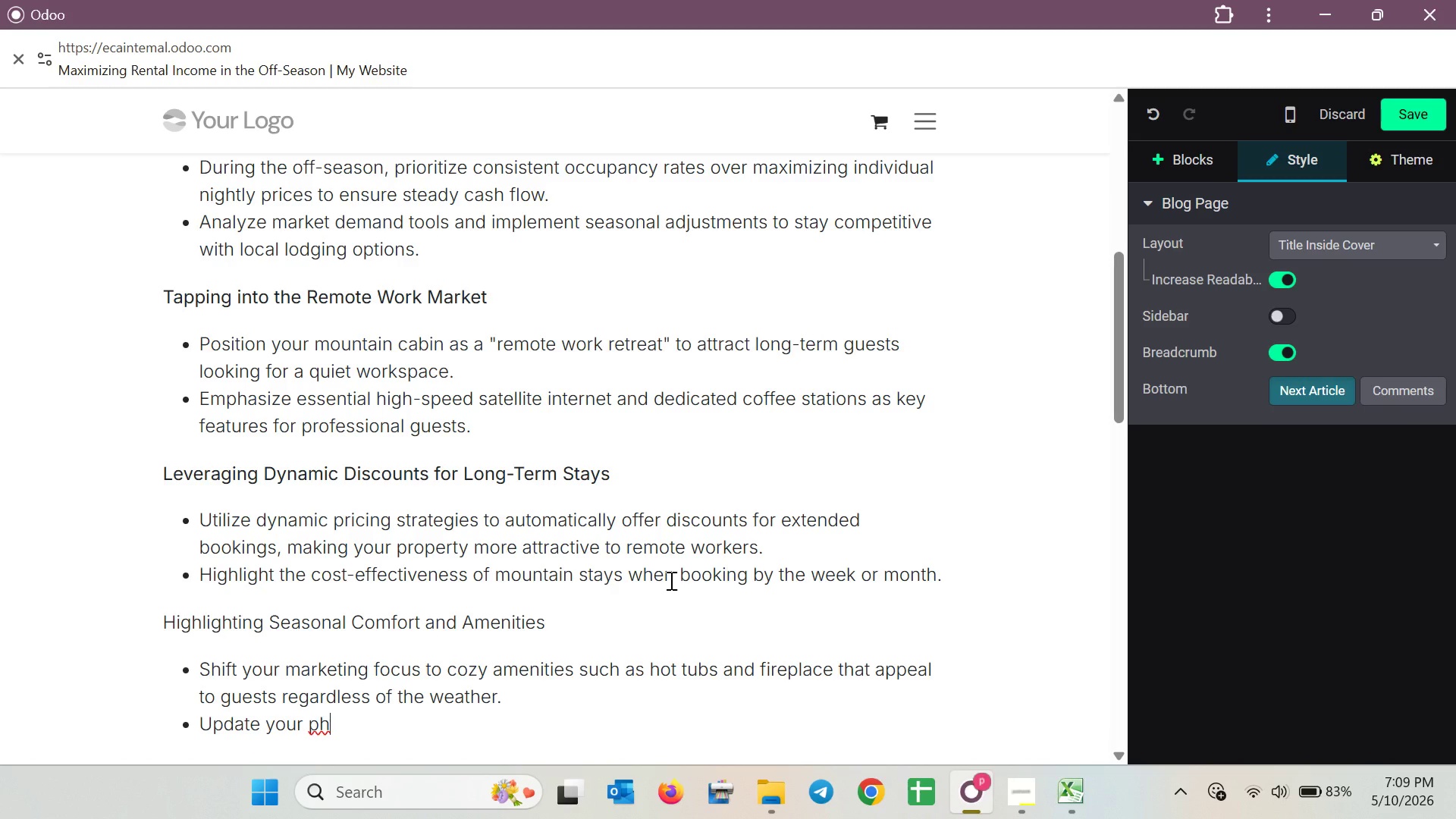 
wait(9.42)
 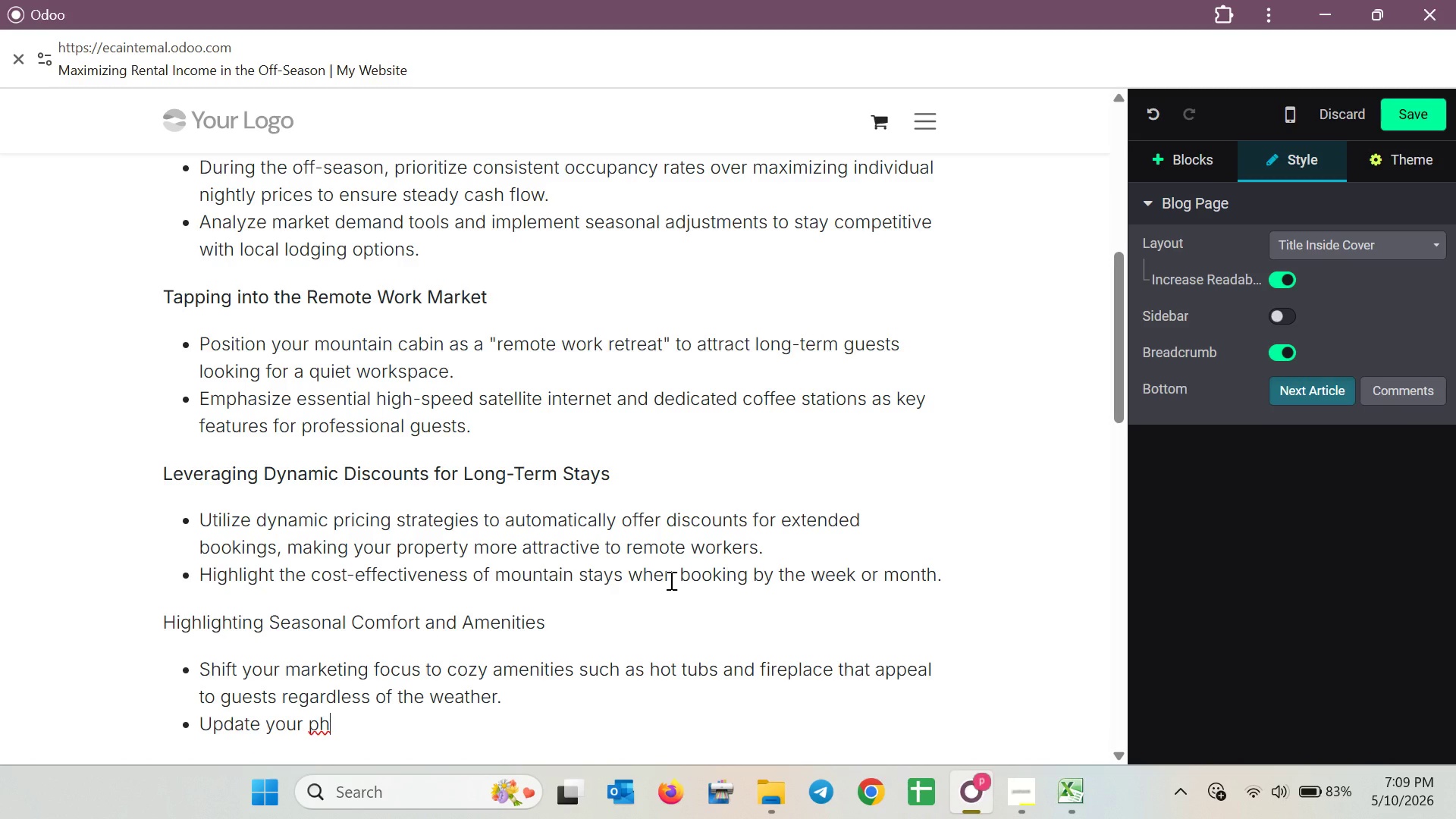 
type(otography)
 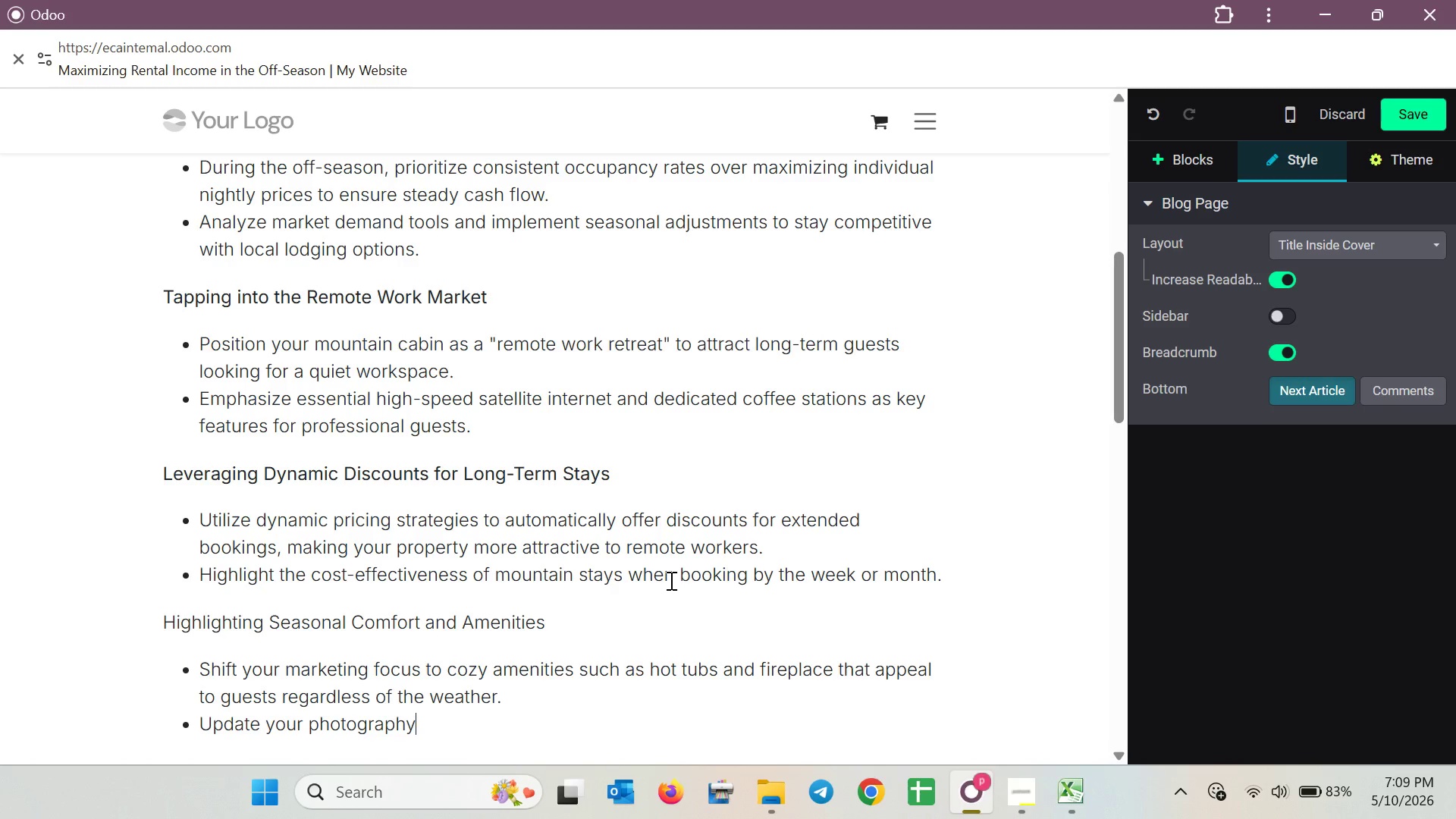 
wait(12.45)
 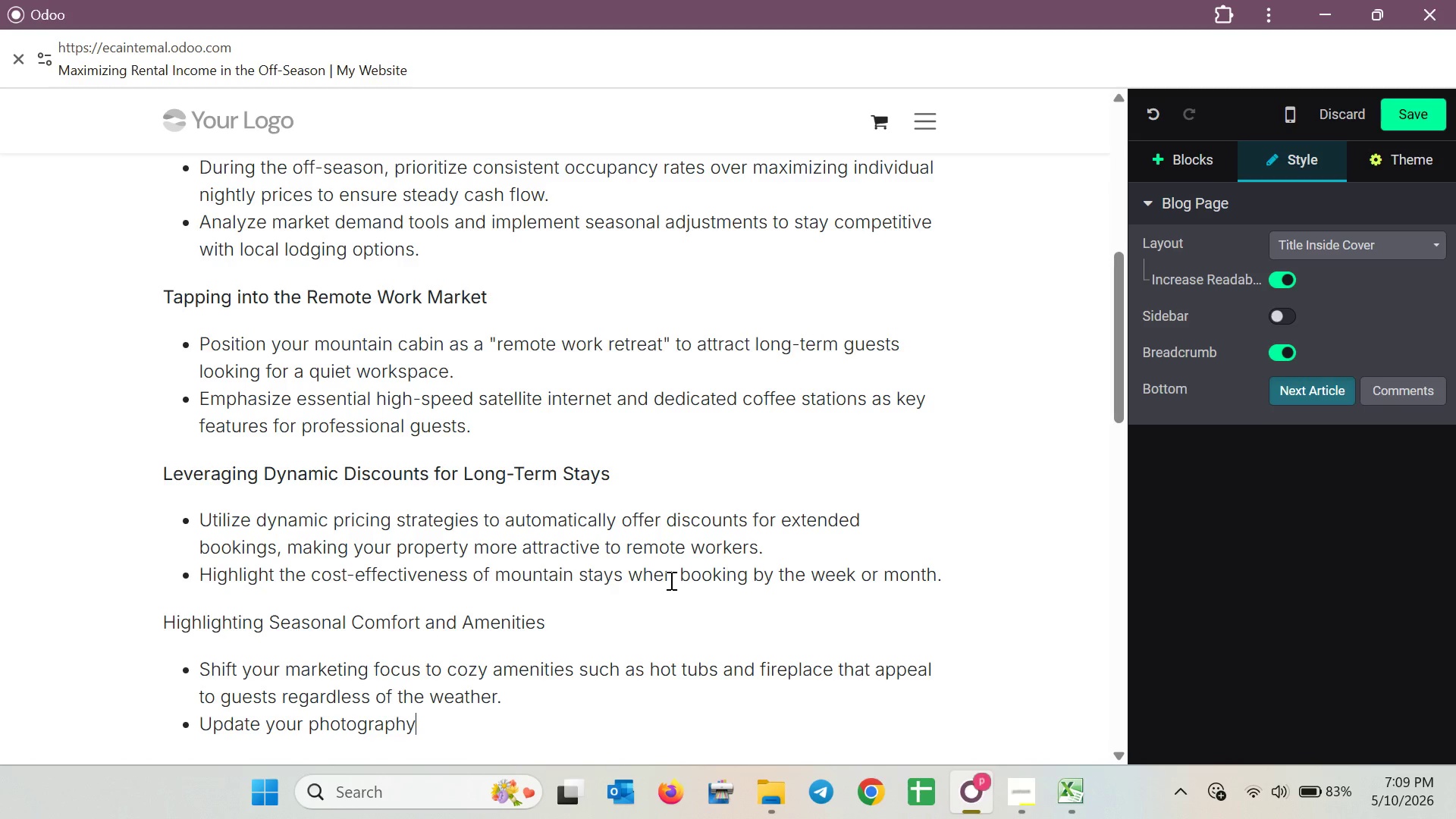 
type( to reflect the quiet )
key(Backspace)
type(, serene atmosphere of the off-season )
 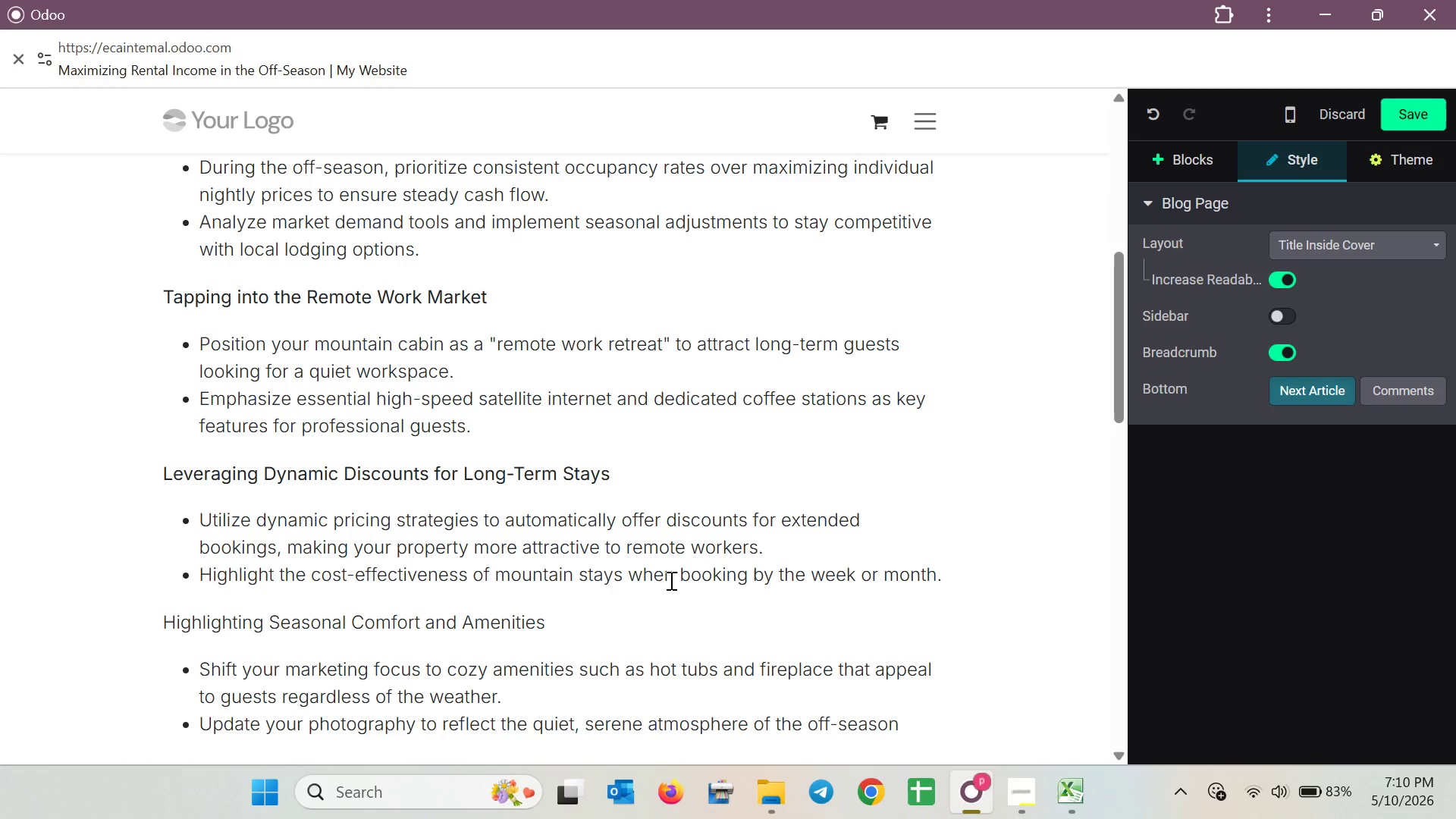 
type(lan)
 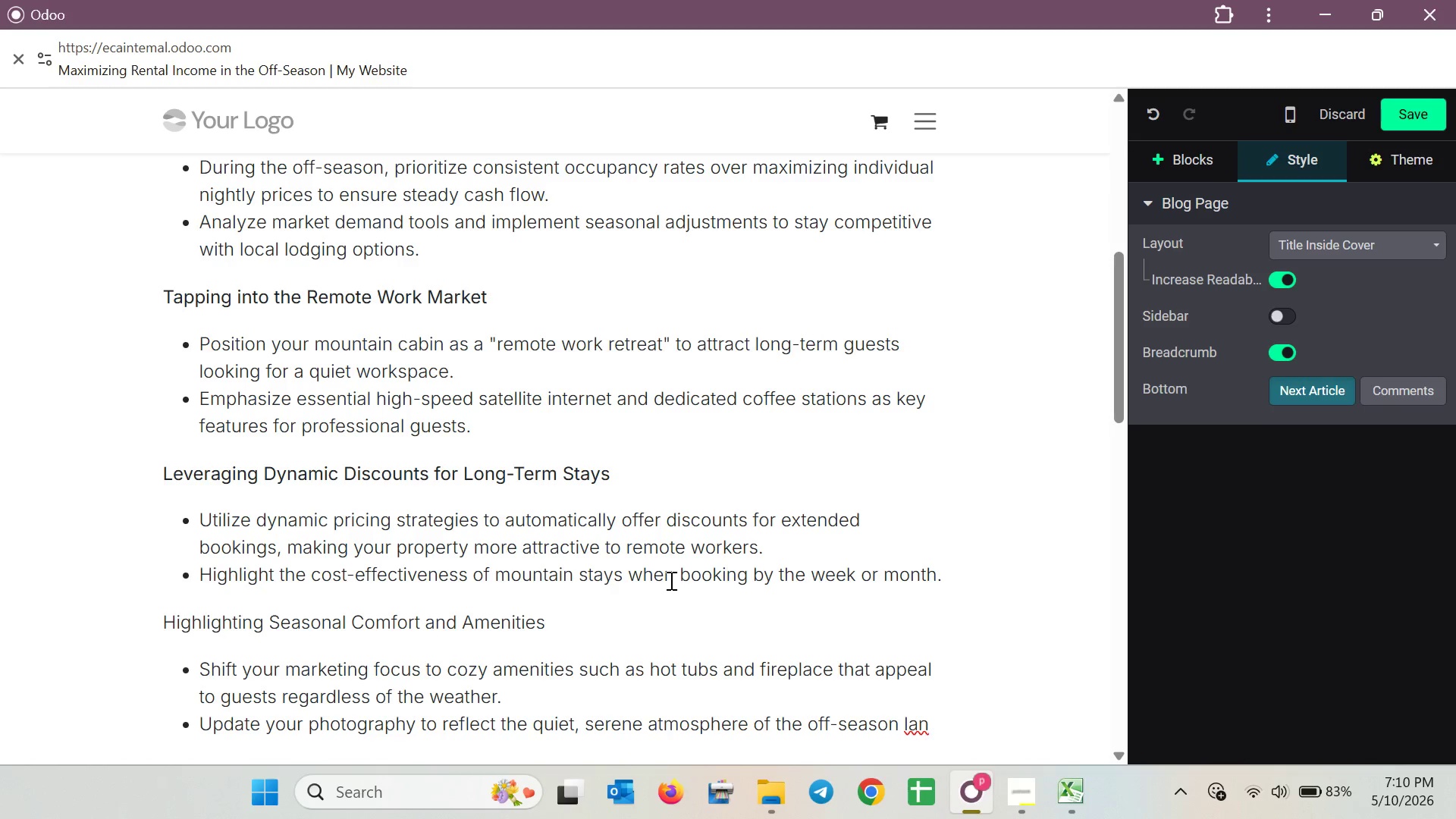 
wait(7.83)
 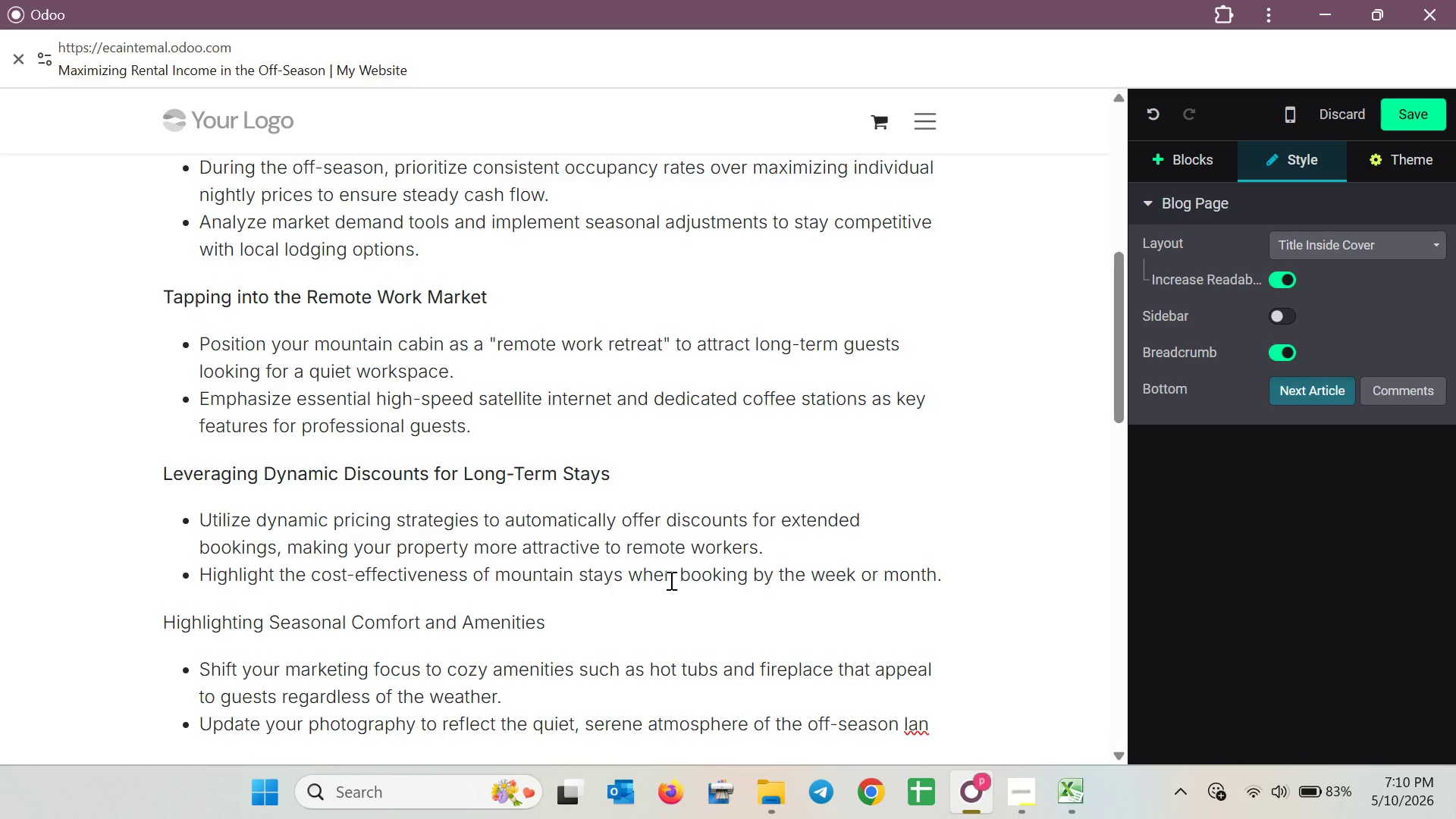 
type(dscape)
 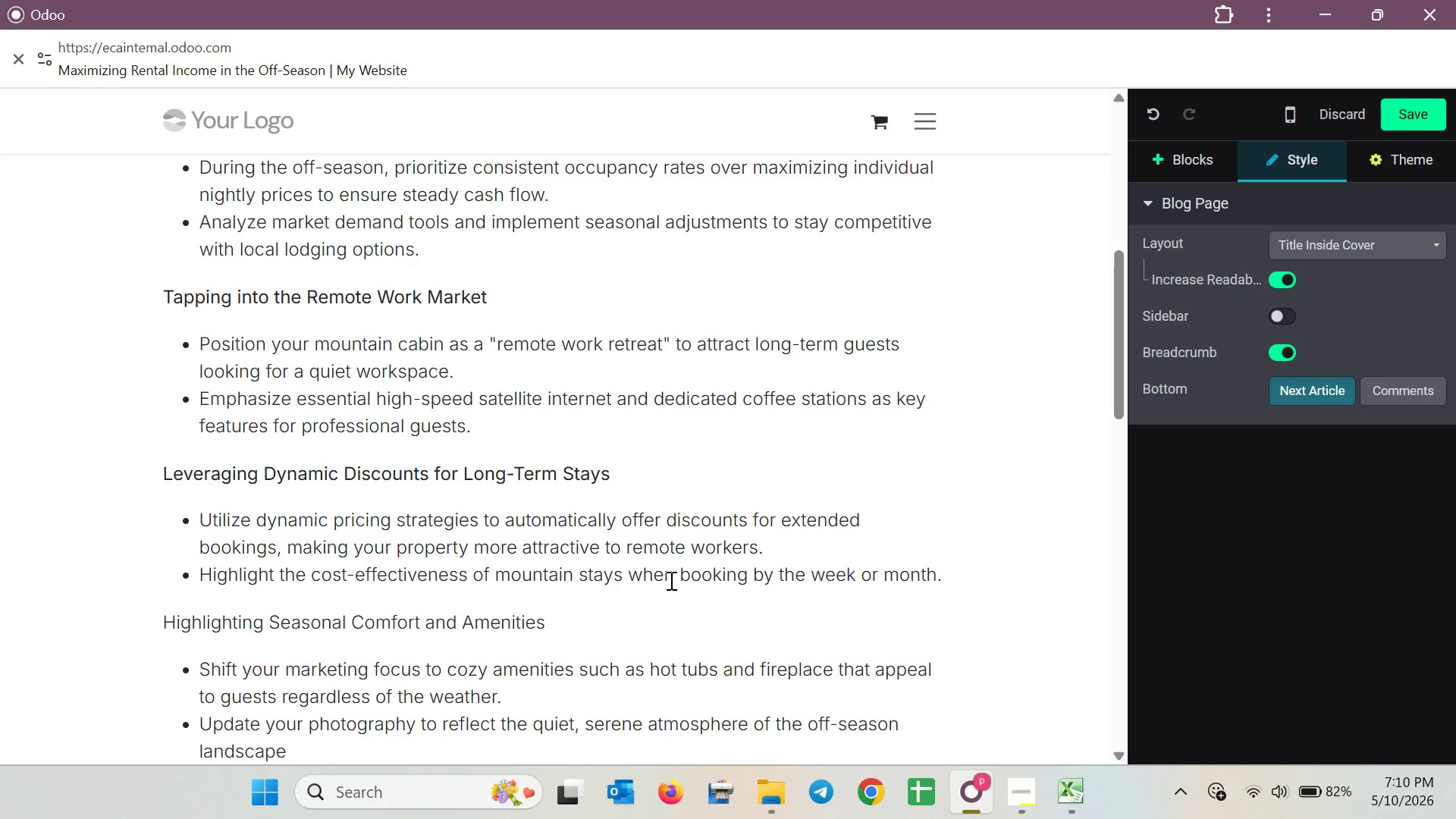 
key(Space)
 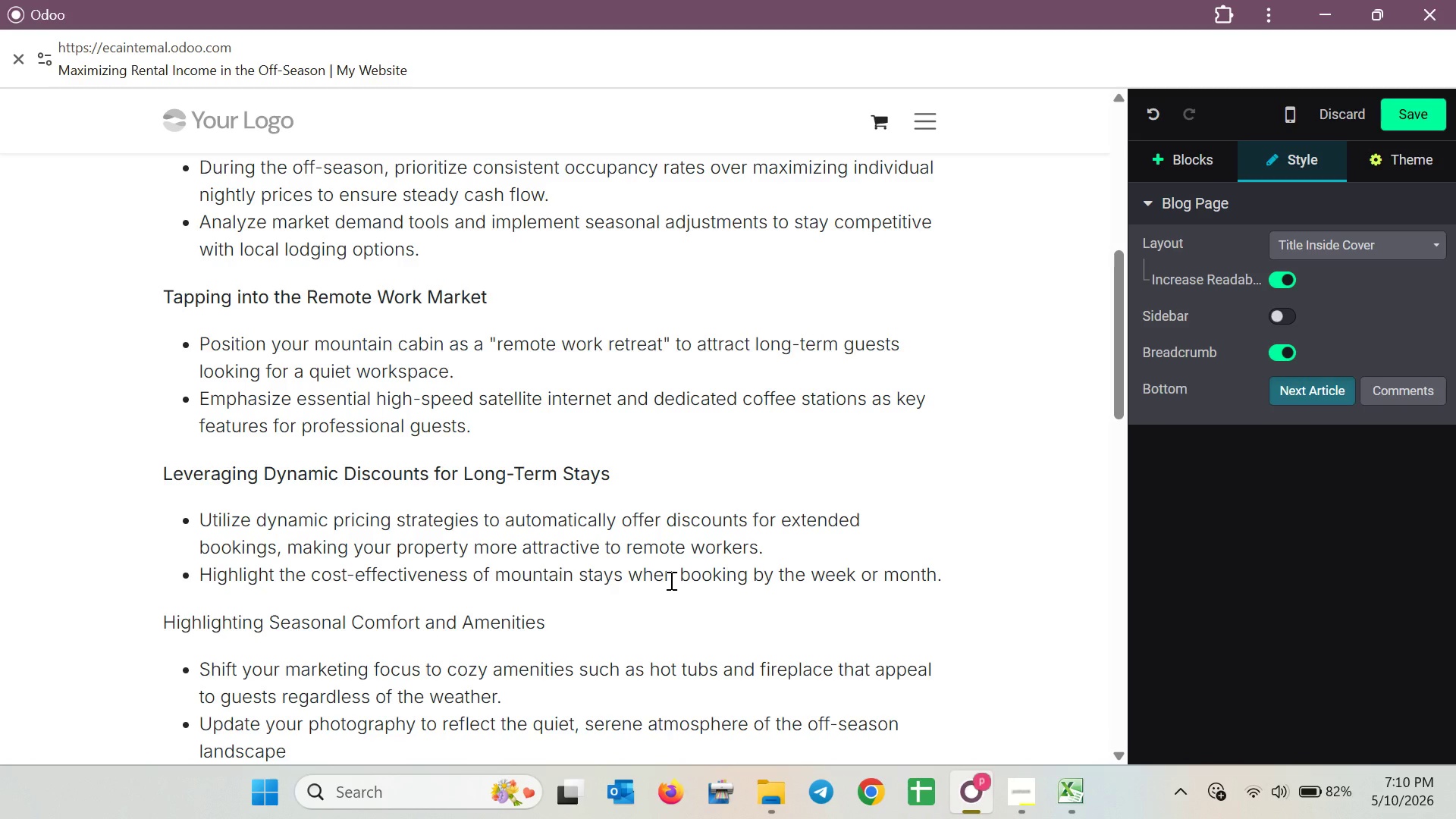 
key(Backspace)
 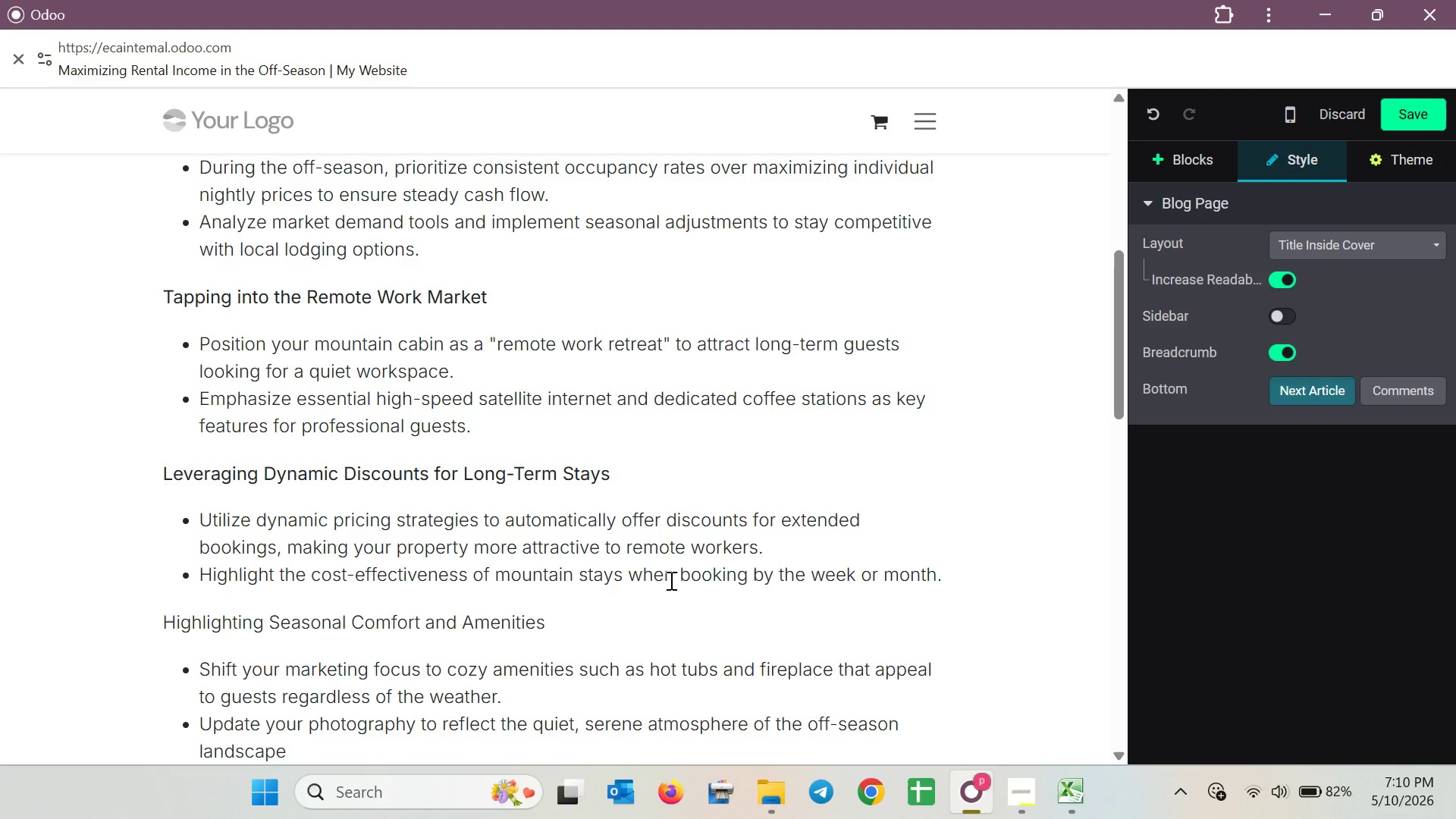 
key(Period)
 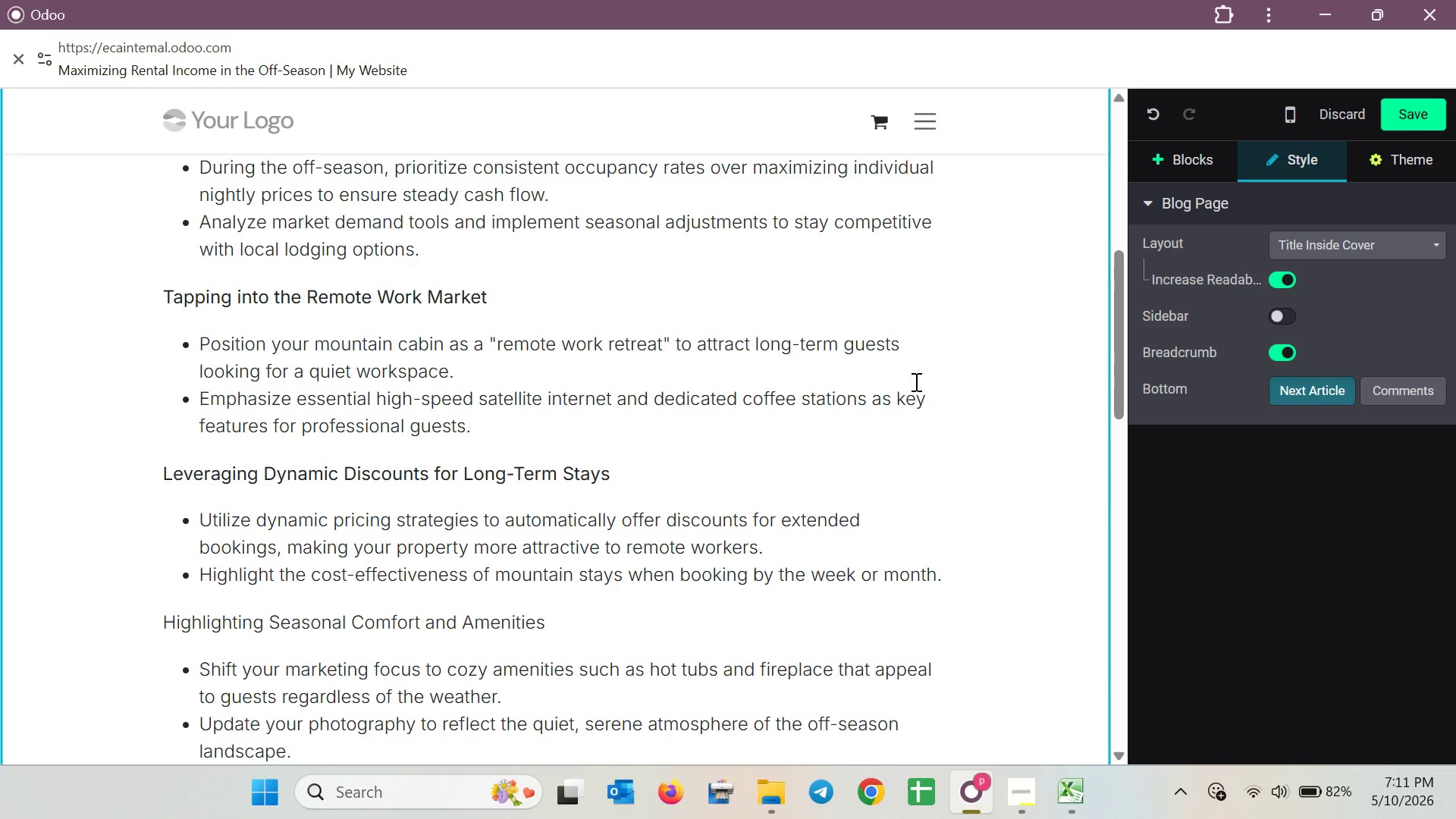 
wait(6.44)
 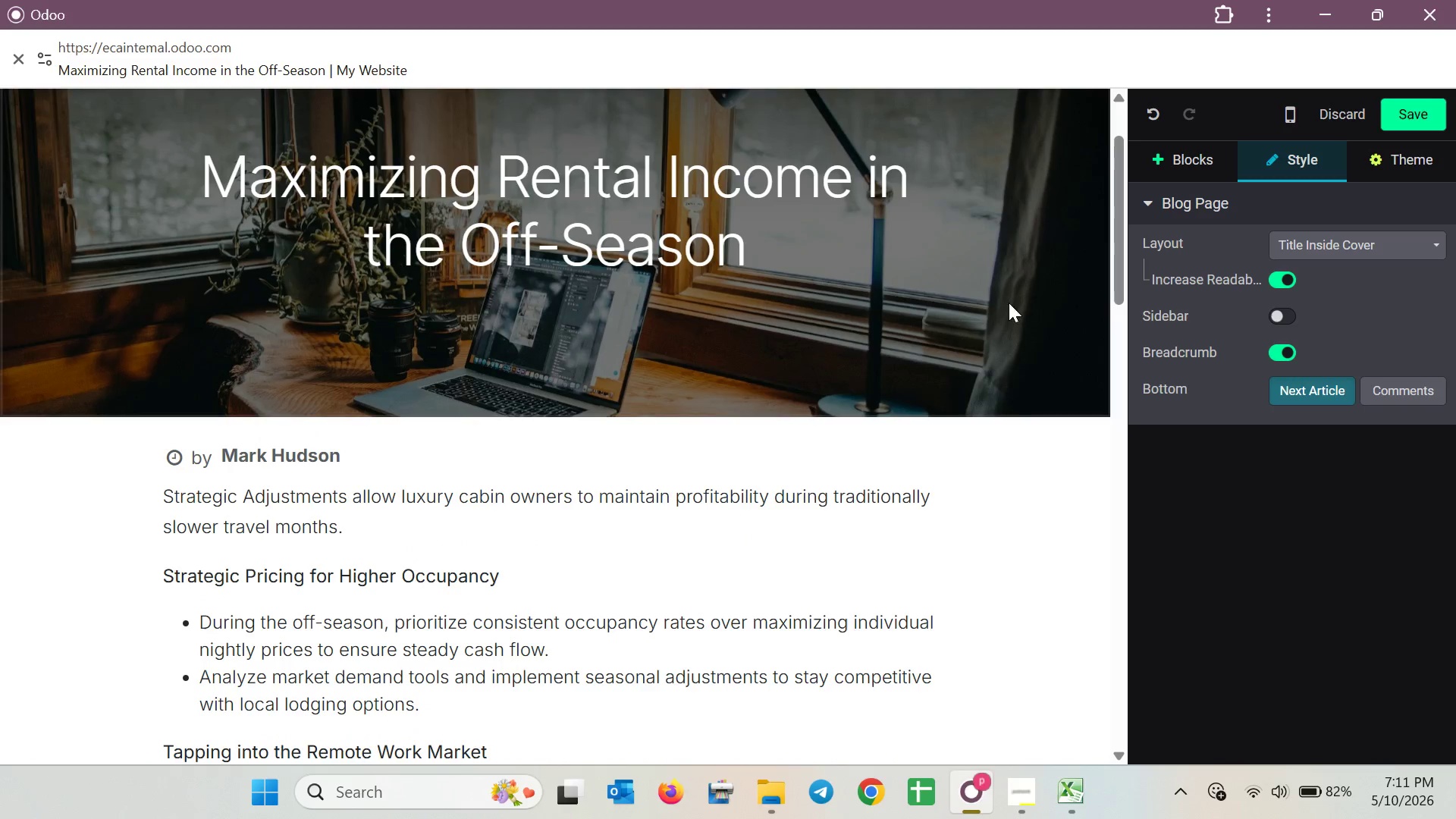 
left_click_drag(start_coordinate=[976, 318], to_coordinate=[979, 312])
 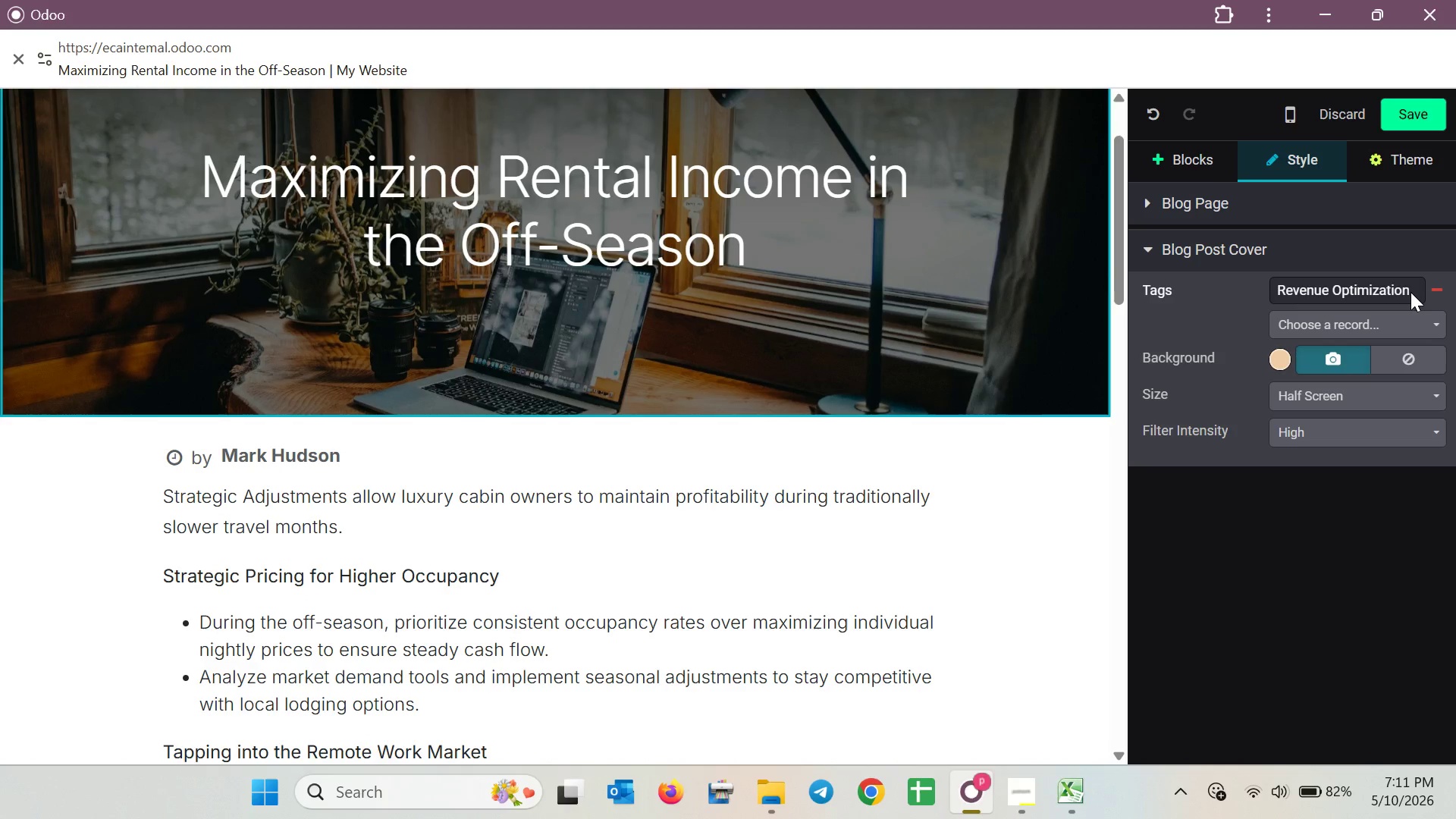 
scroll: coordinate [1055, 280], scroll_direction: up, amount: 4.0
 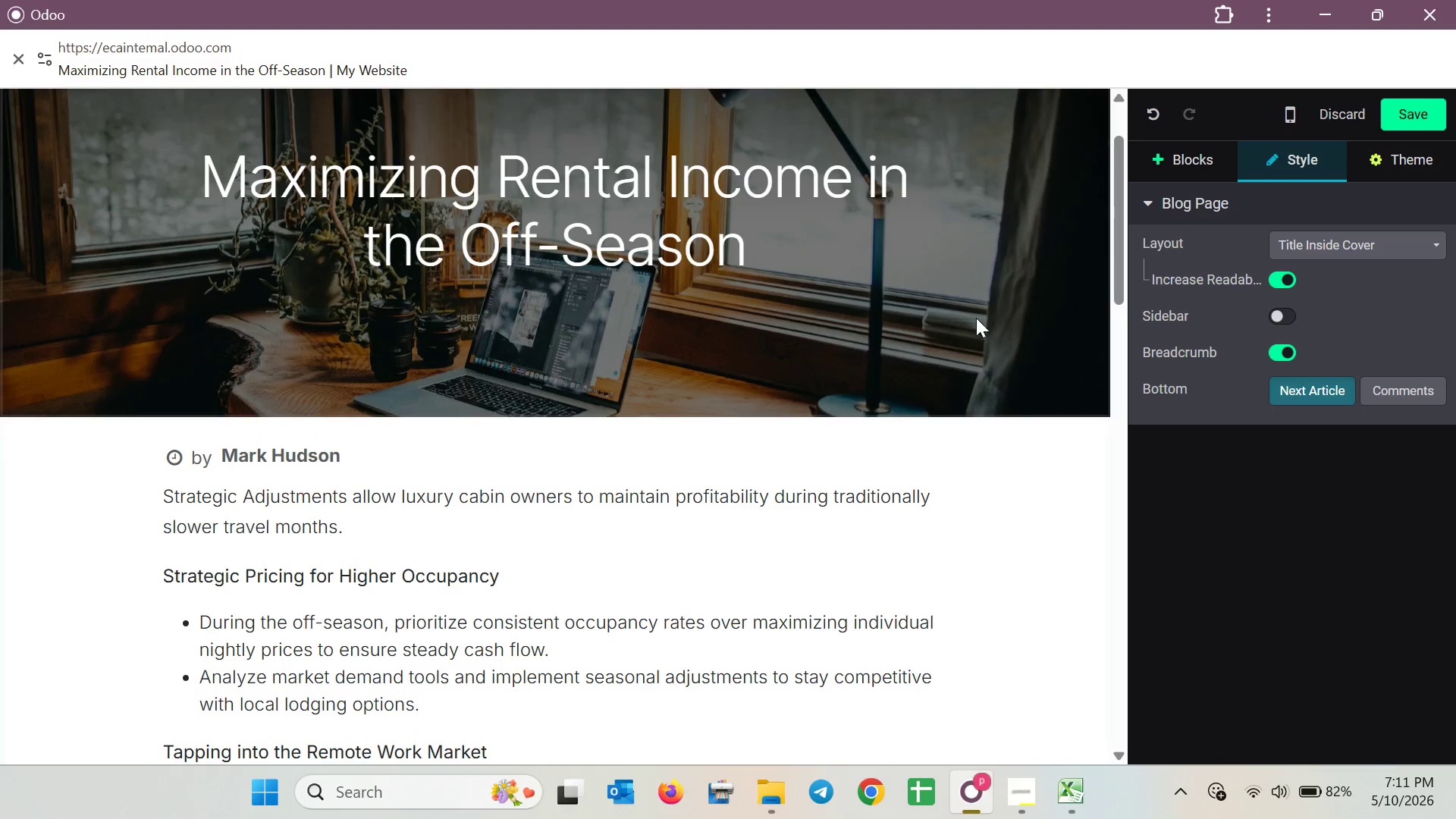 
left_click([1379, 285])
 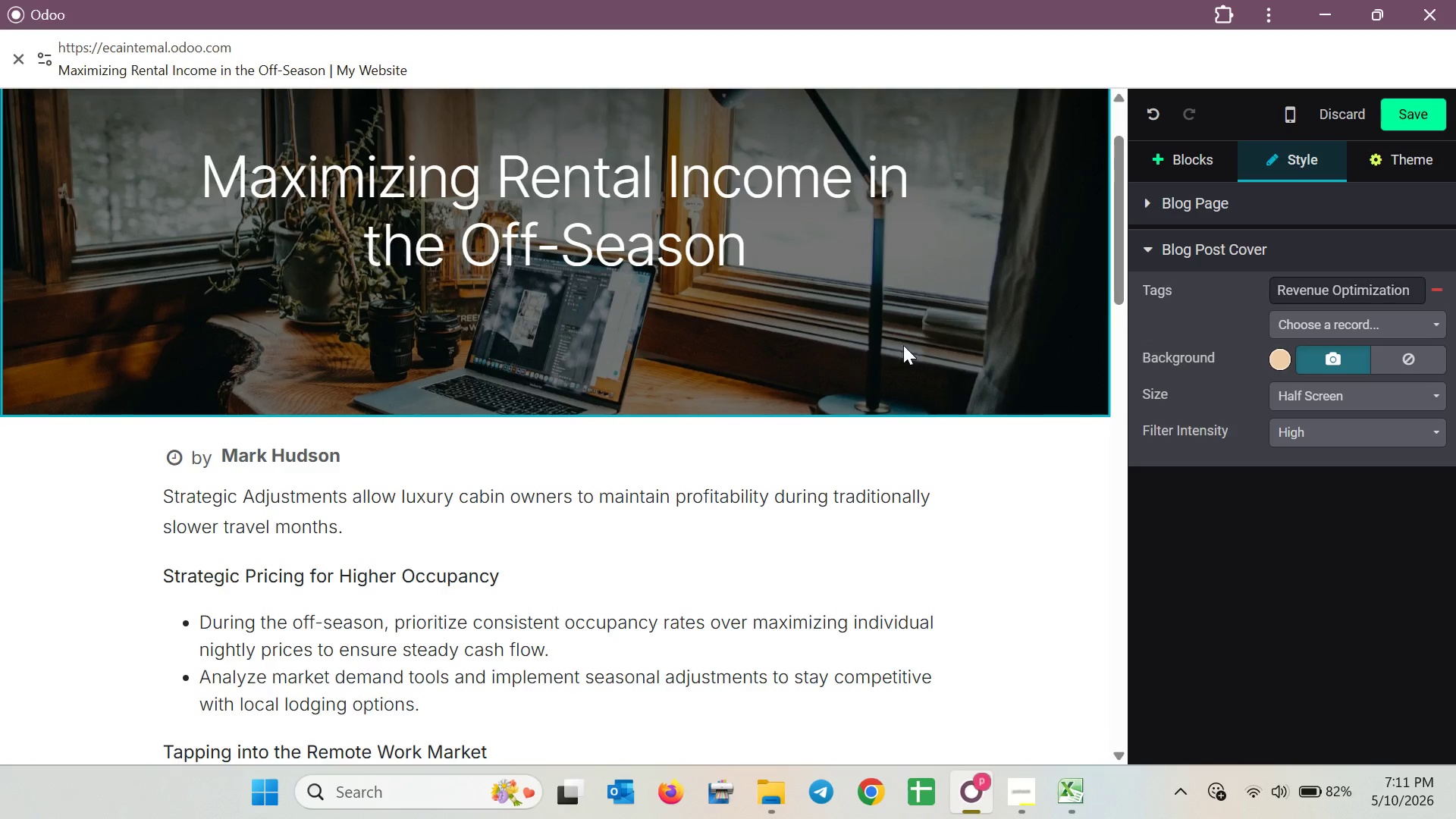 
left_click([845, 355])
 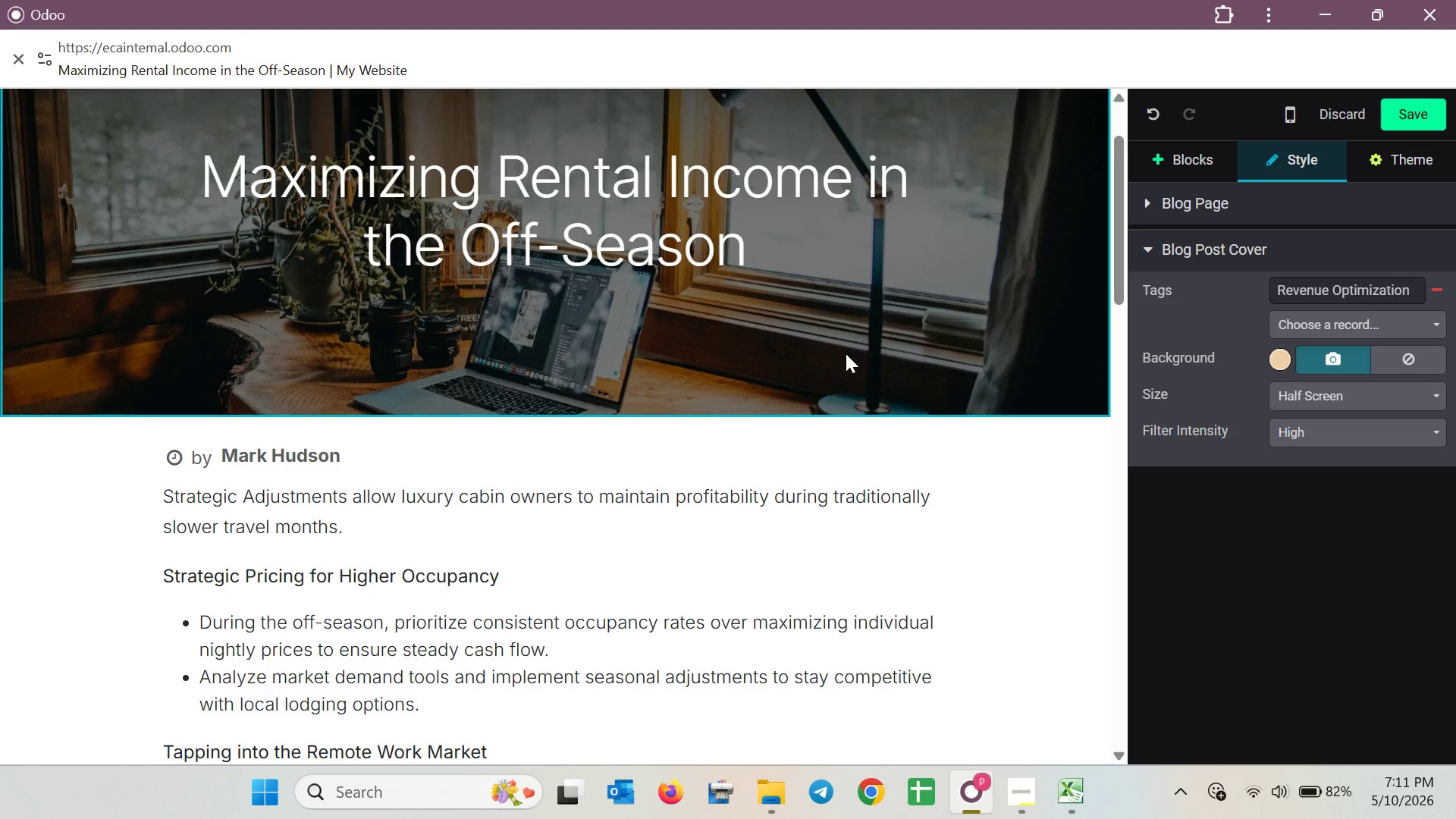 
wait(15.92)
 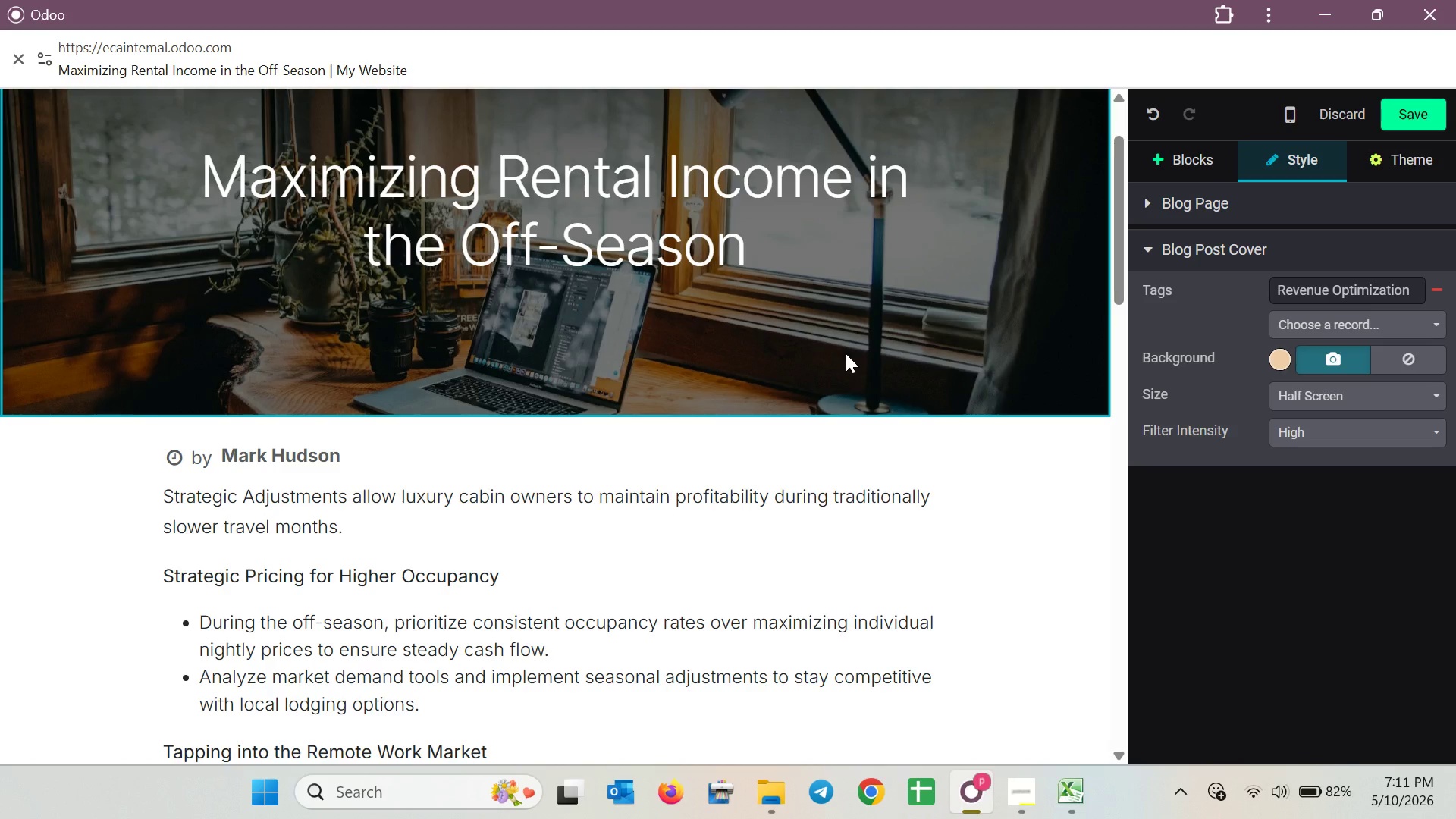 
scroll: coordinate [846, 353], scroll_direction: up, amount: 1.0
 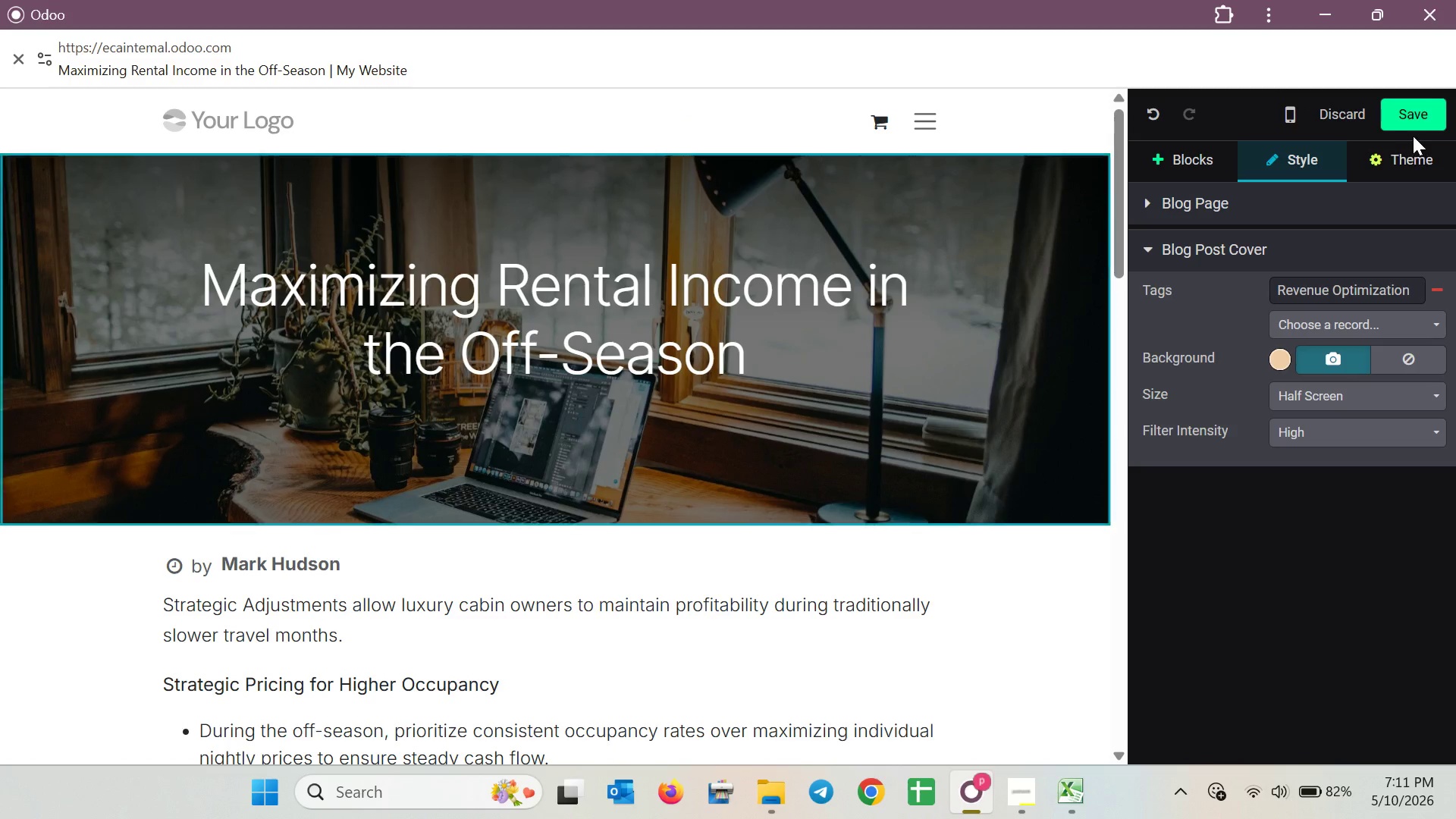 
left_click([1410, 120])
 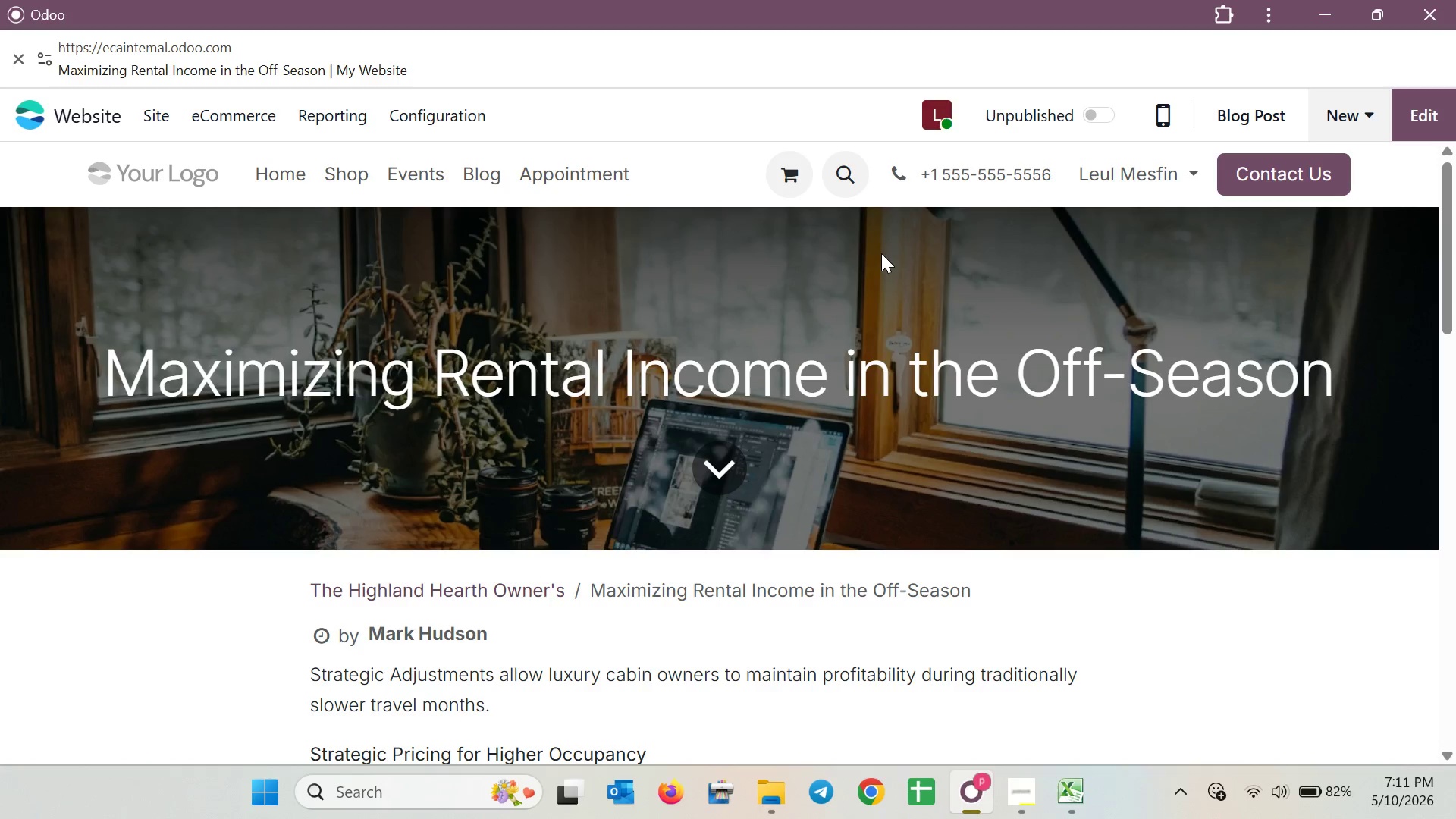 
scroll: coordinate [857, 365], scroll_direction: down, amount: 9.0
 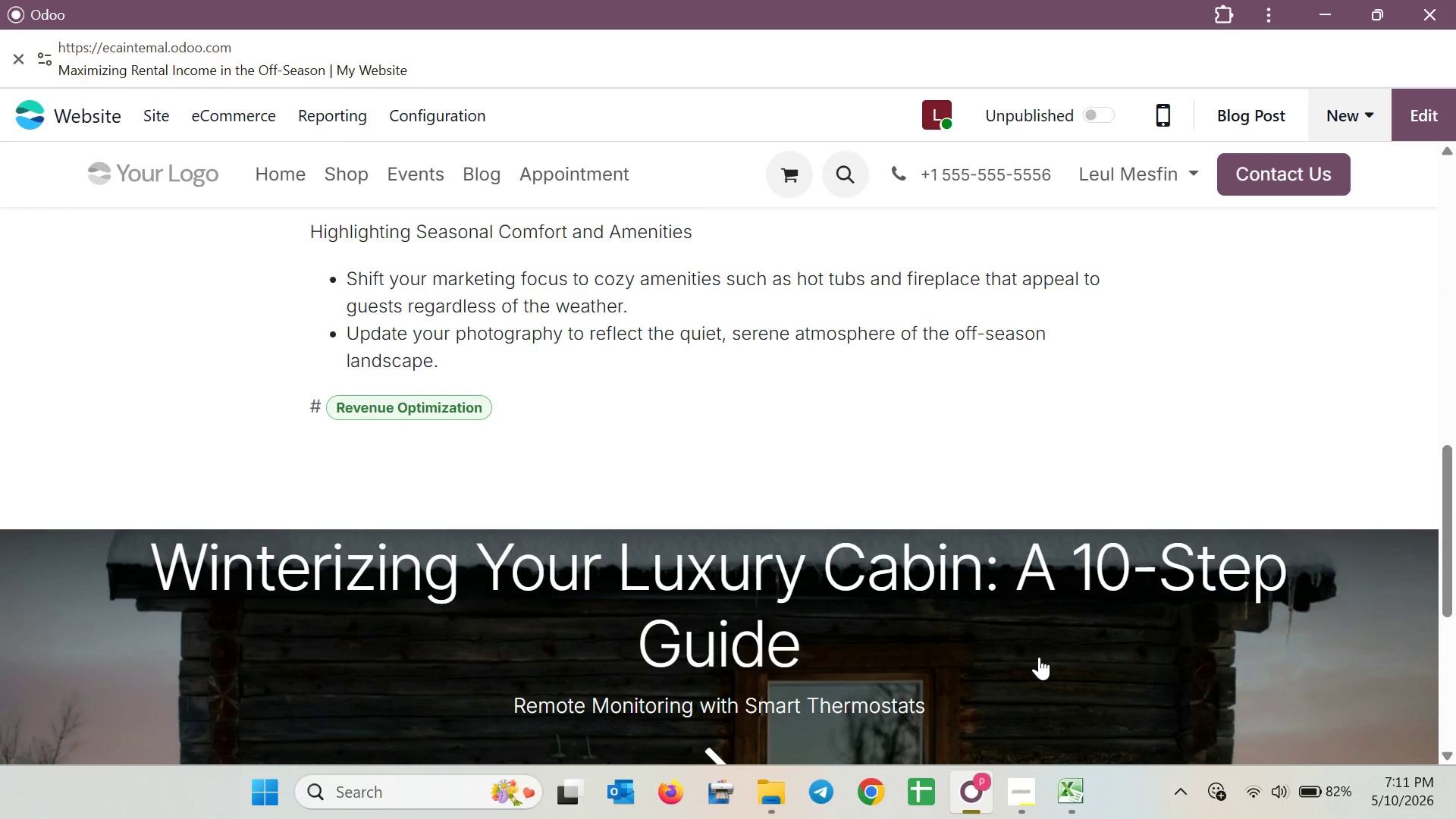 
scroll: coordinate [1001, 583], scroll_direction: up, amount: 1.0